 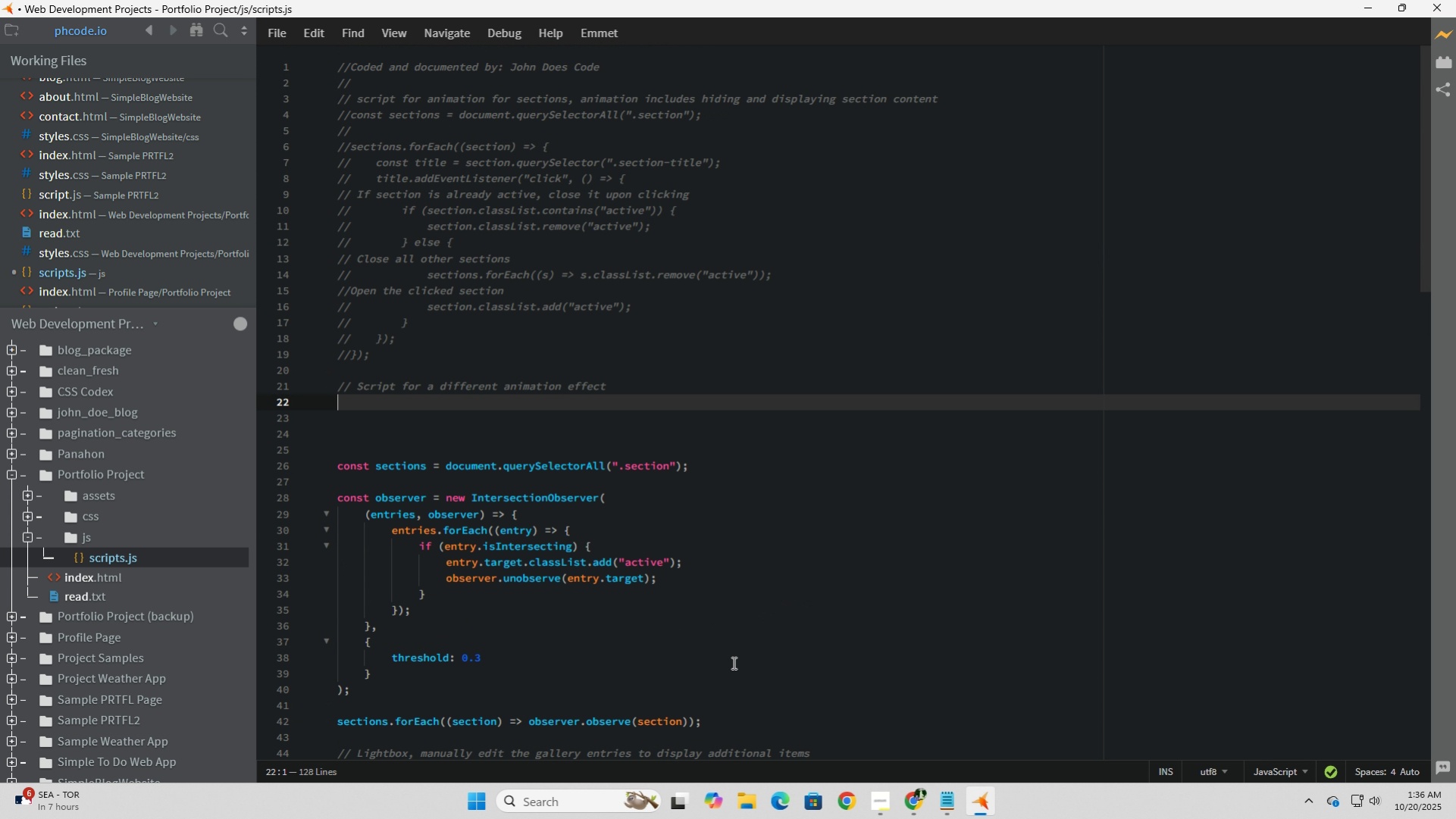 
scroll: coordinate [732, 662], scroll_direction: down, amount: 1.0
 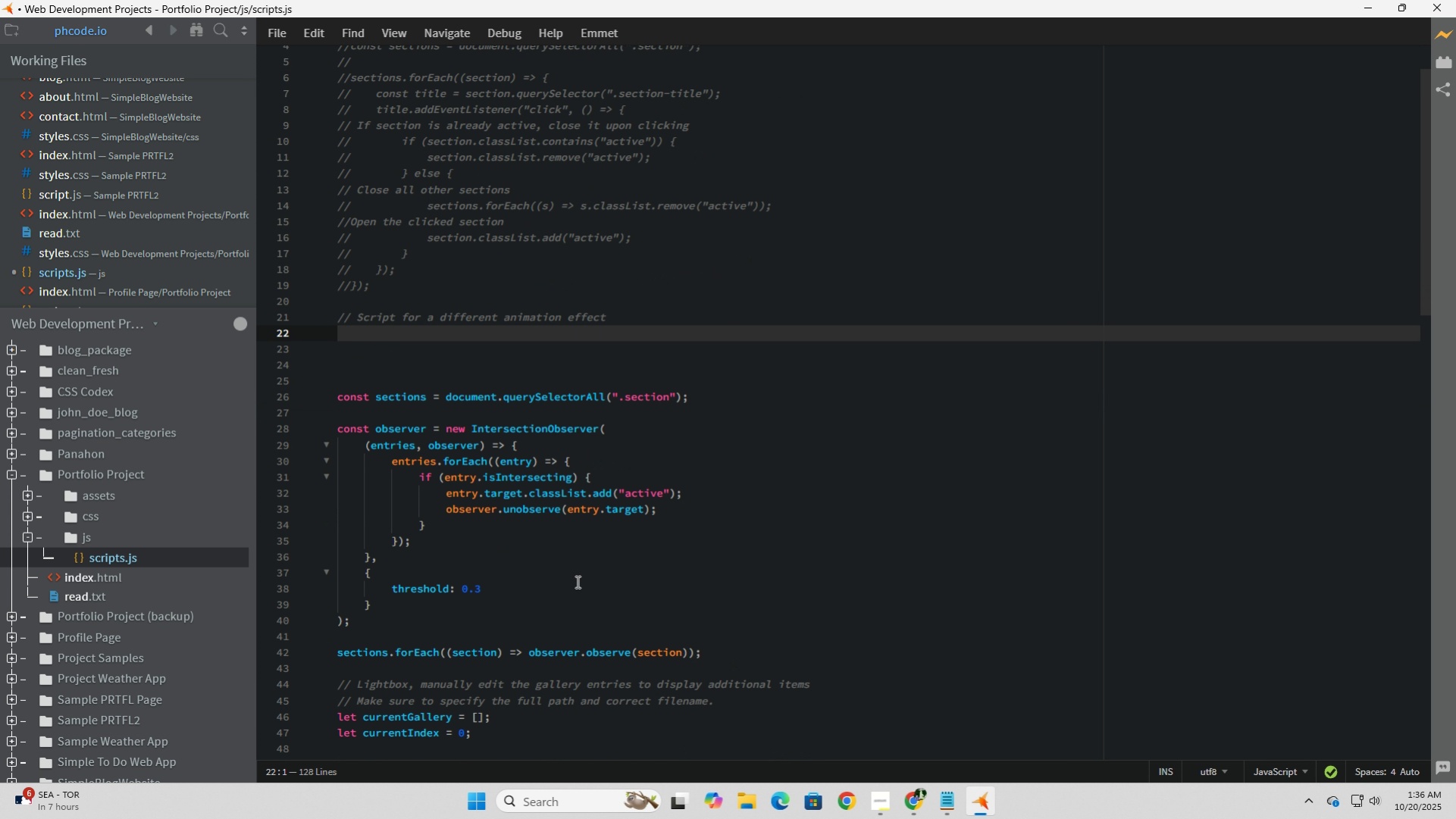 
wait(7.31)
 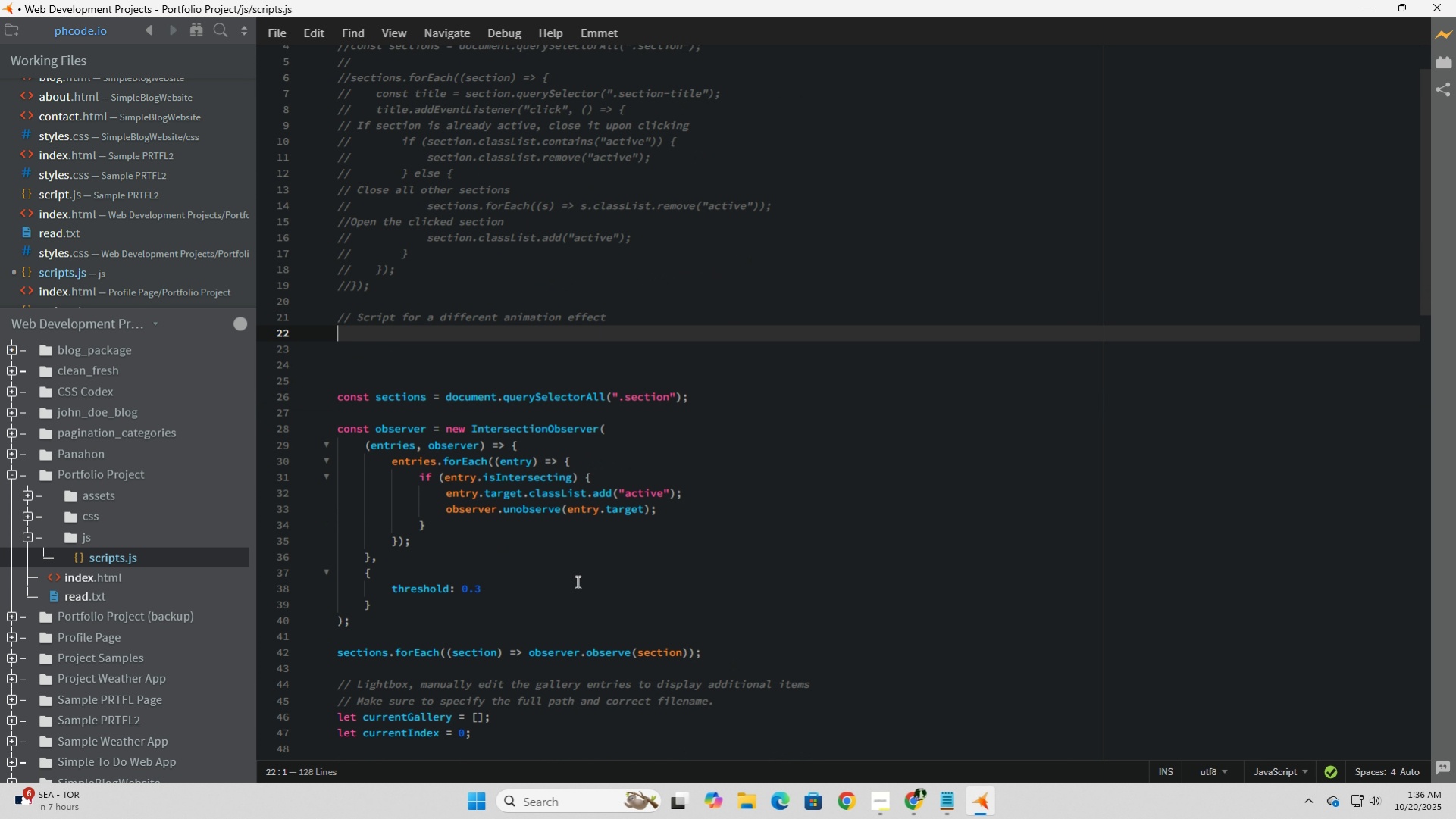 
scroll: coordinate [576, 581], scroll_direction: down, amount: 5.0
 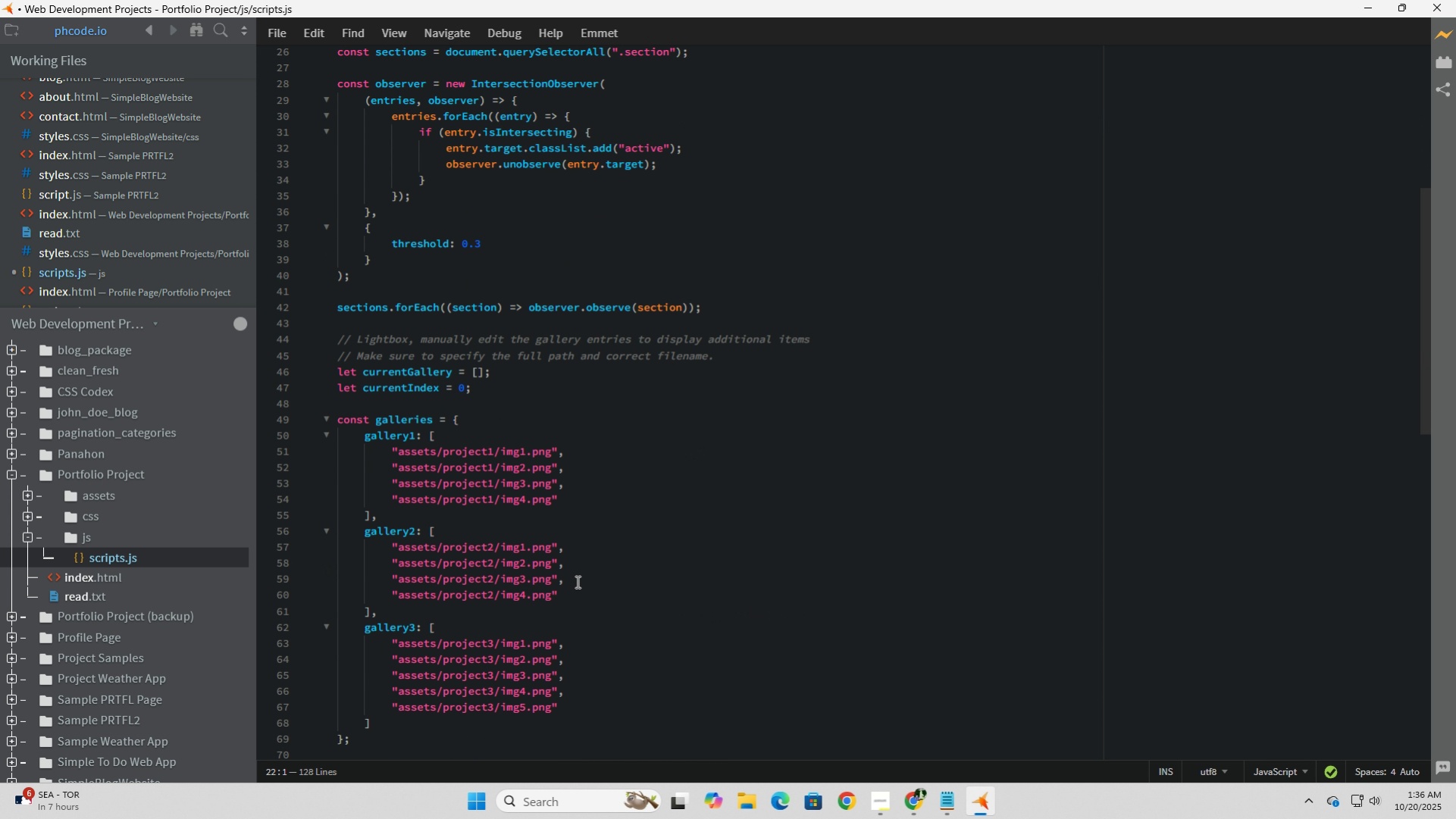 
scroll: coordinate [576, 581], scroll_direction: up, amount: 2.0
 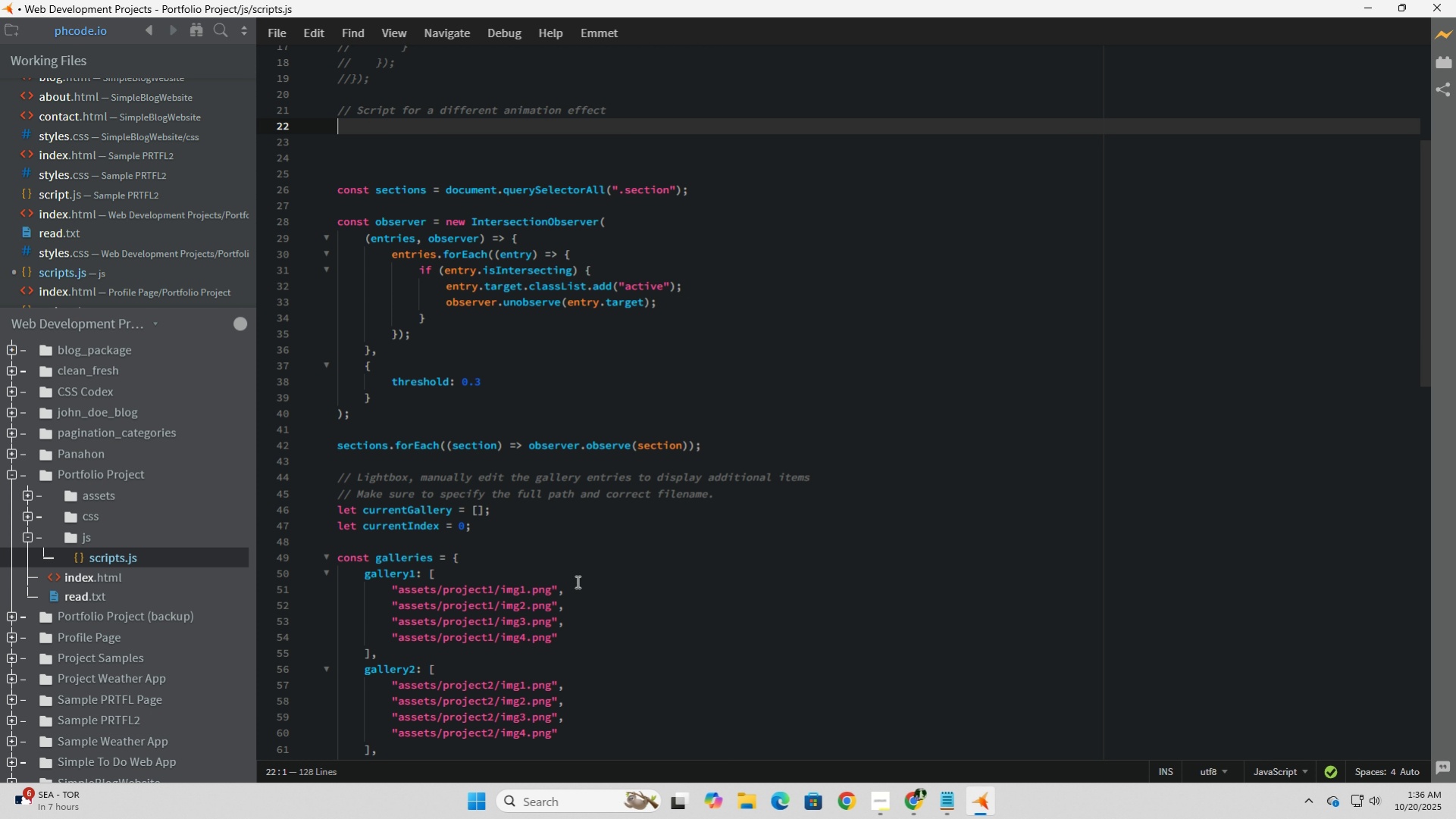 
wait(17.26)
 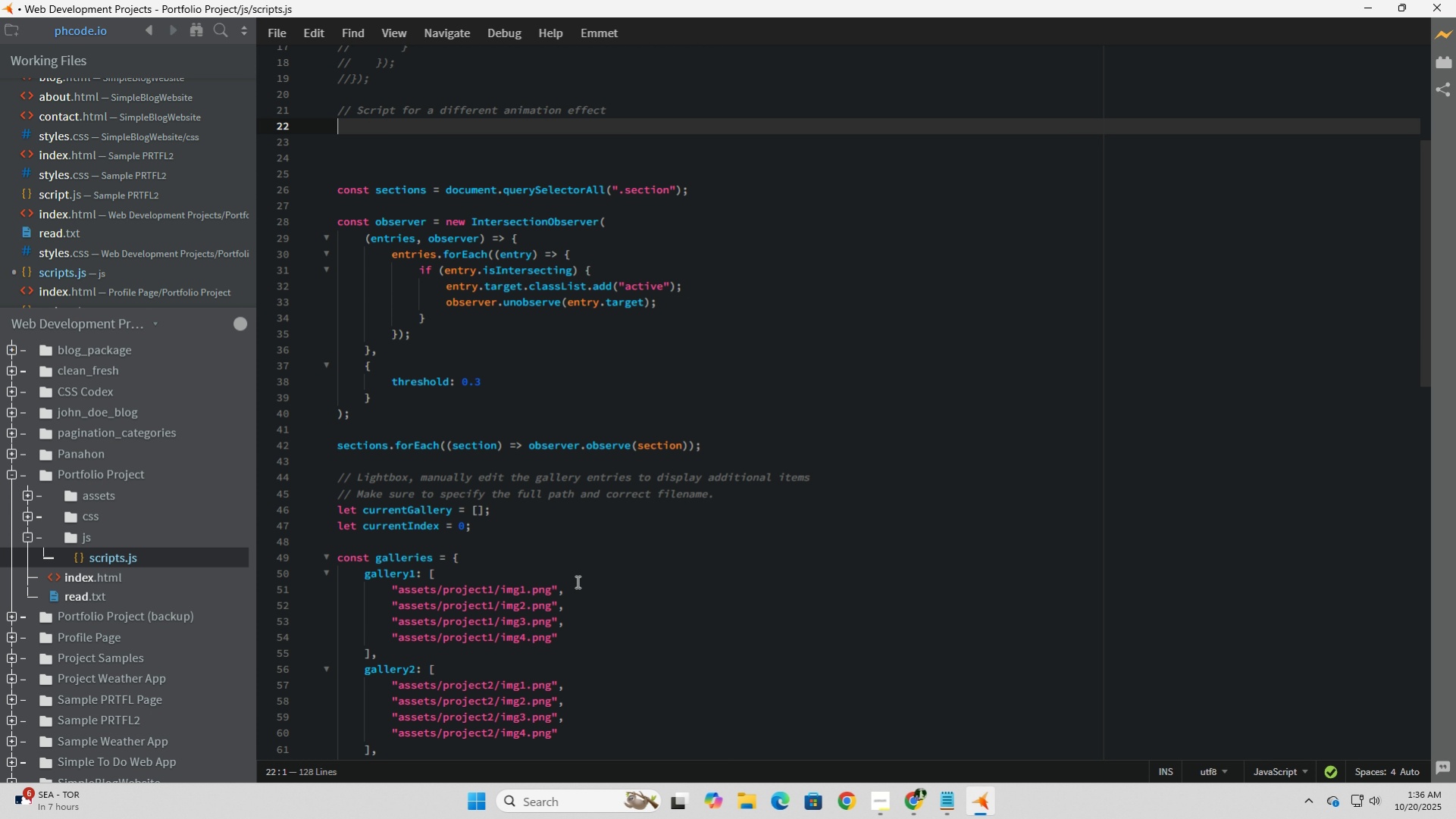 
scroll: coordinate [576, 581], scroll_direction: down, amount: 2.0
 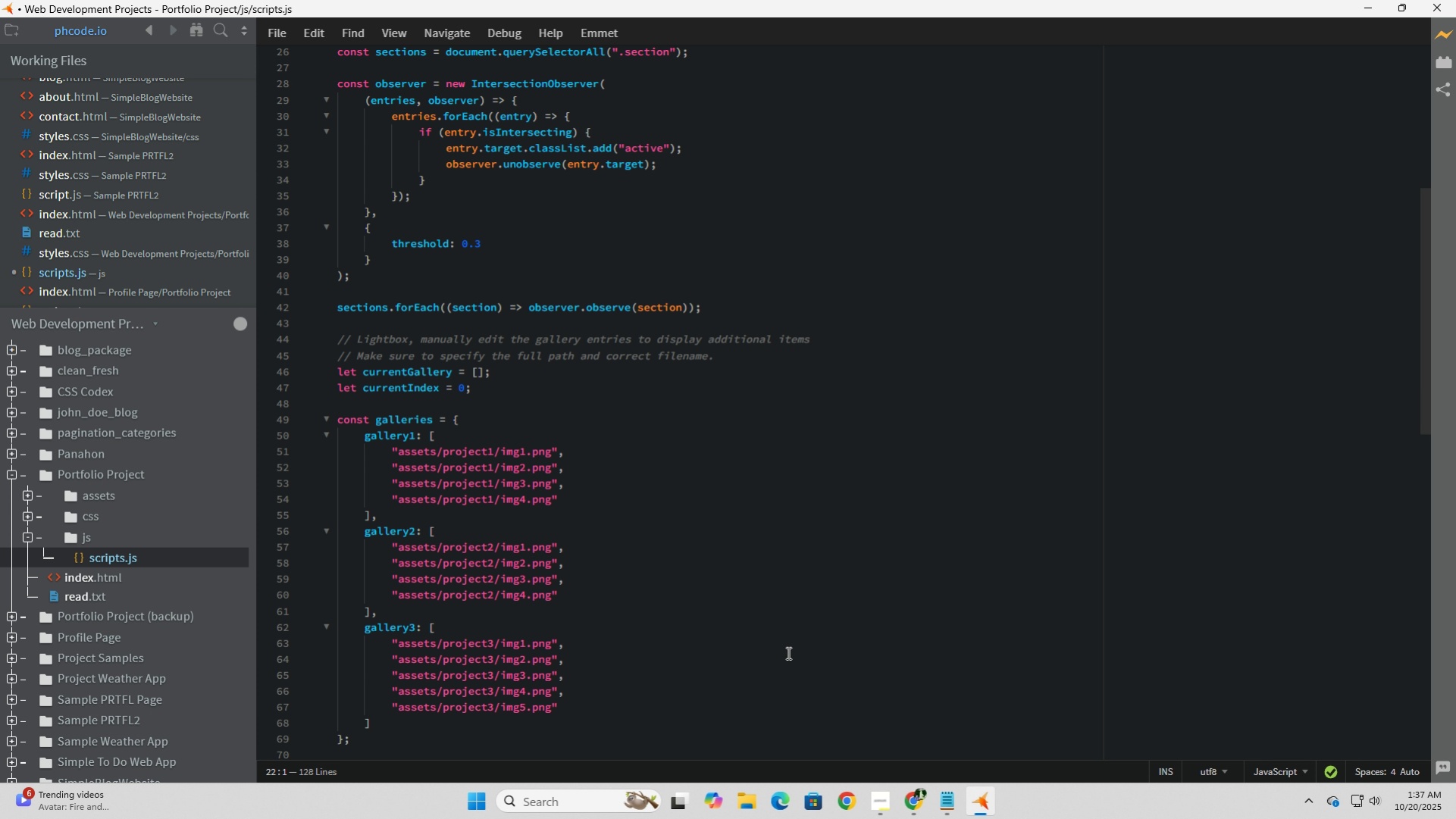 
wait(44.03)
 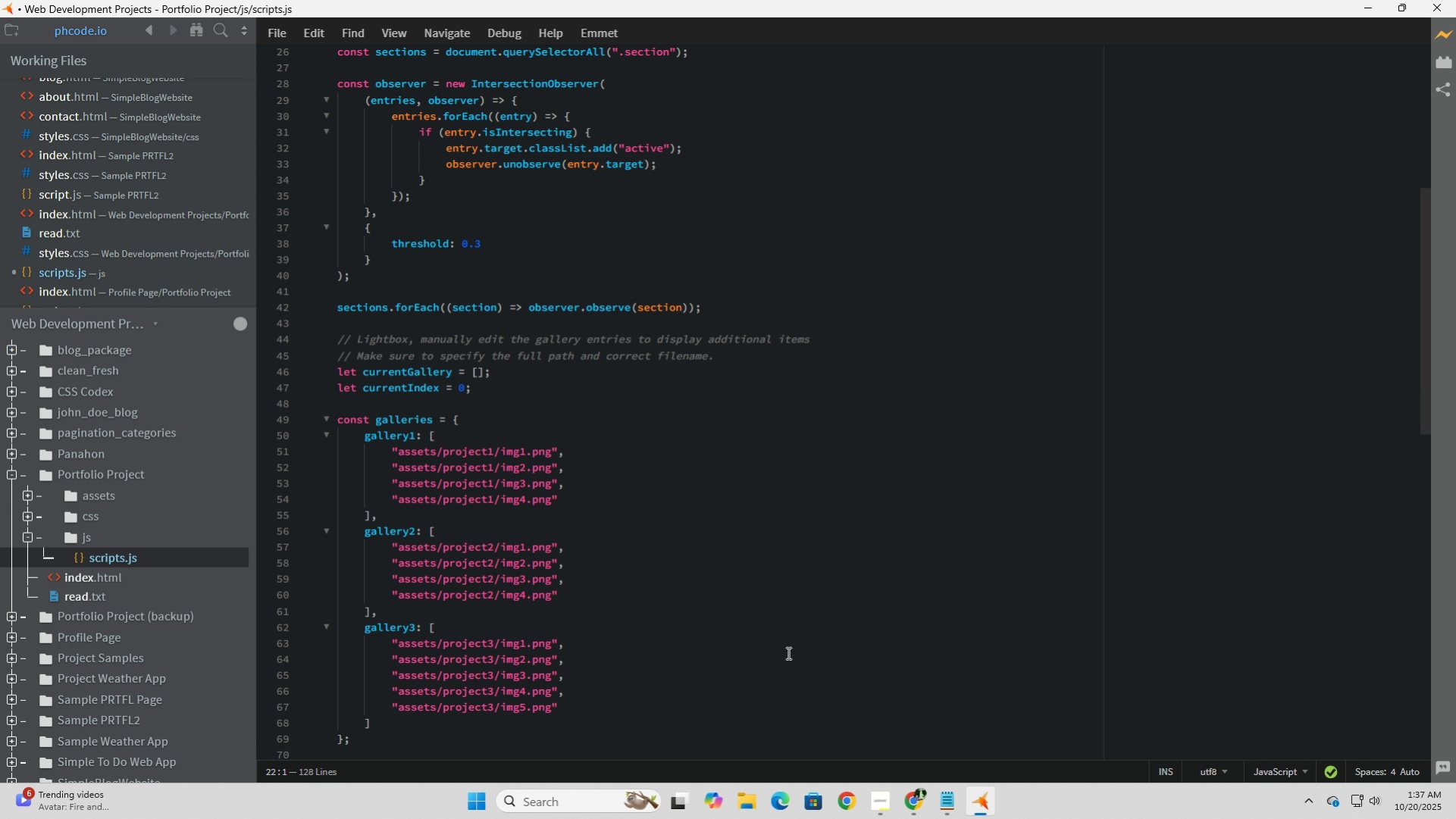 
left_click([909, 797])
 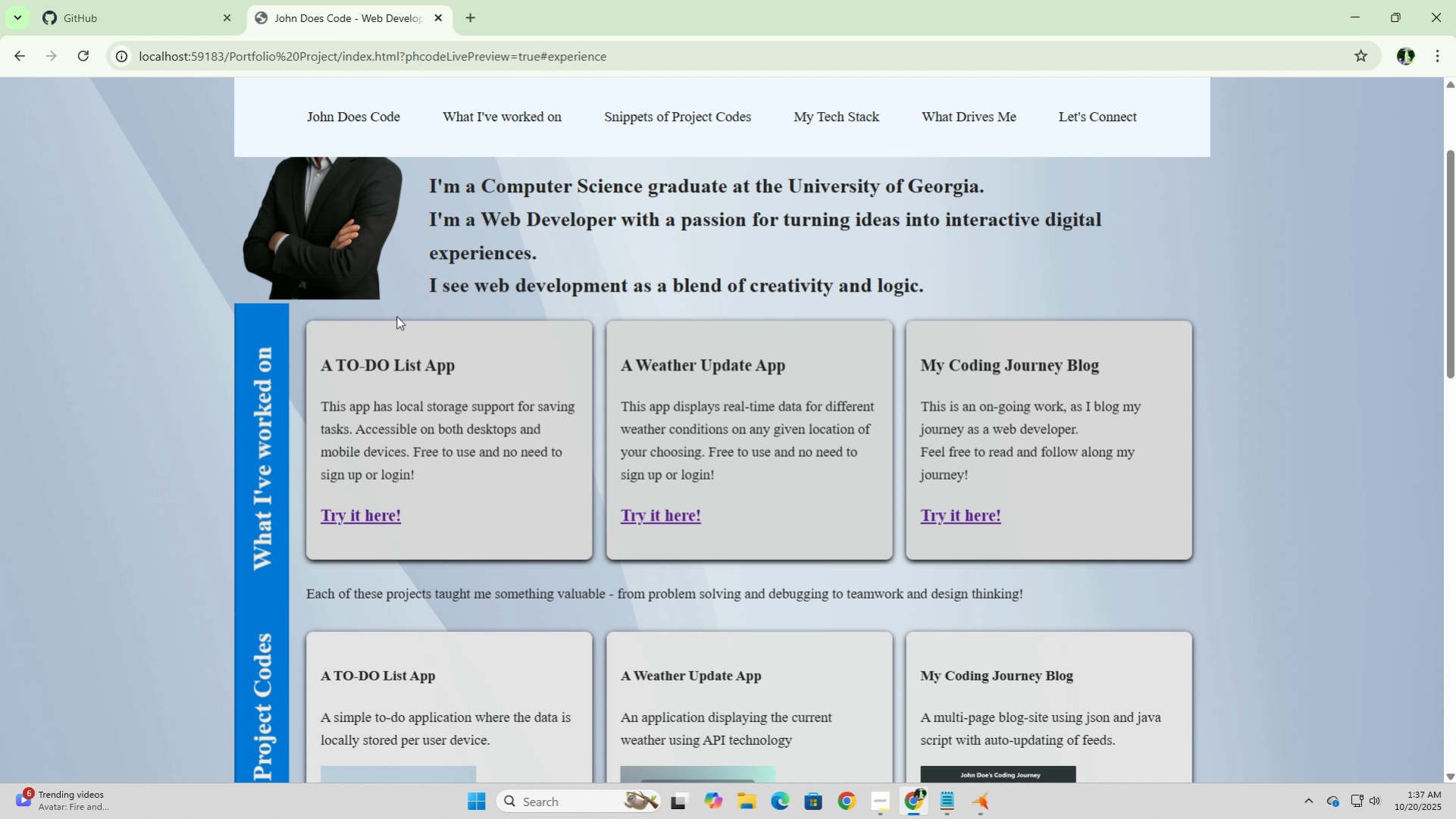 
scroll: coordinate [465, 511], scroll_direction: down, amount: 1.0
 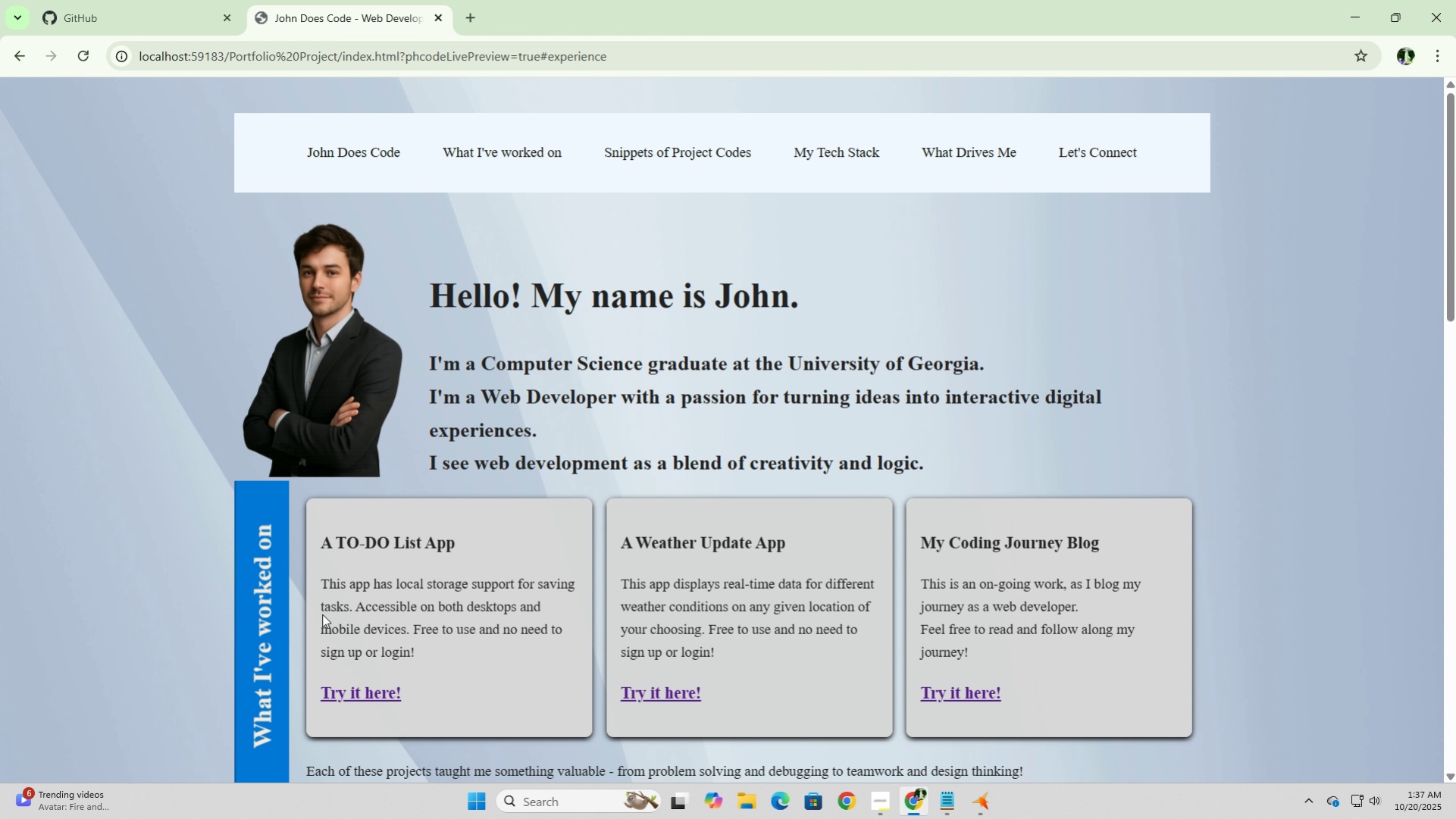 
left_click([265, 618])
 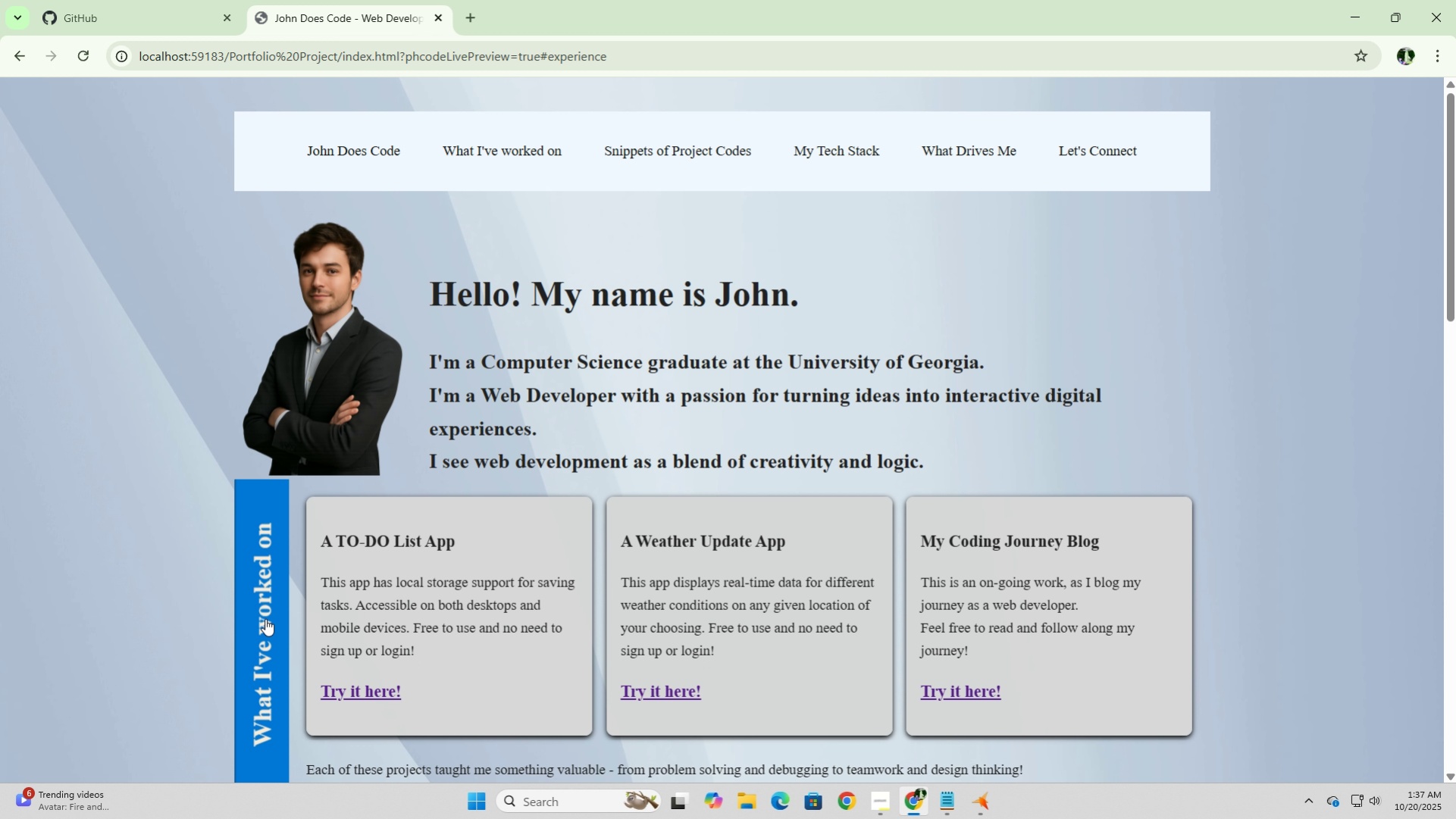 
left_click([265, 618])
 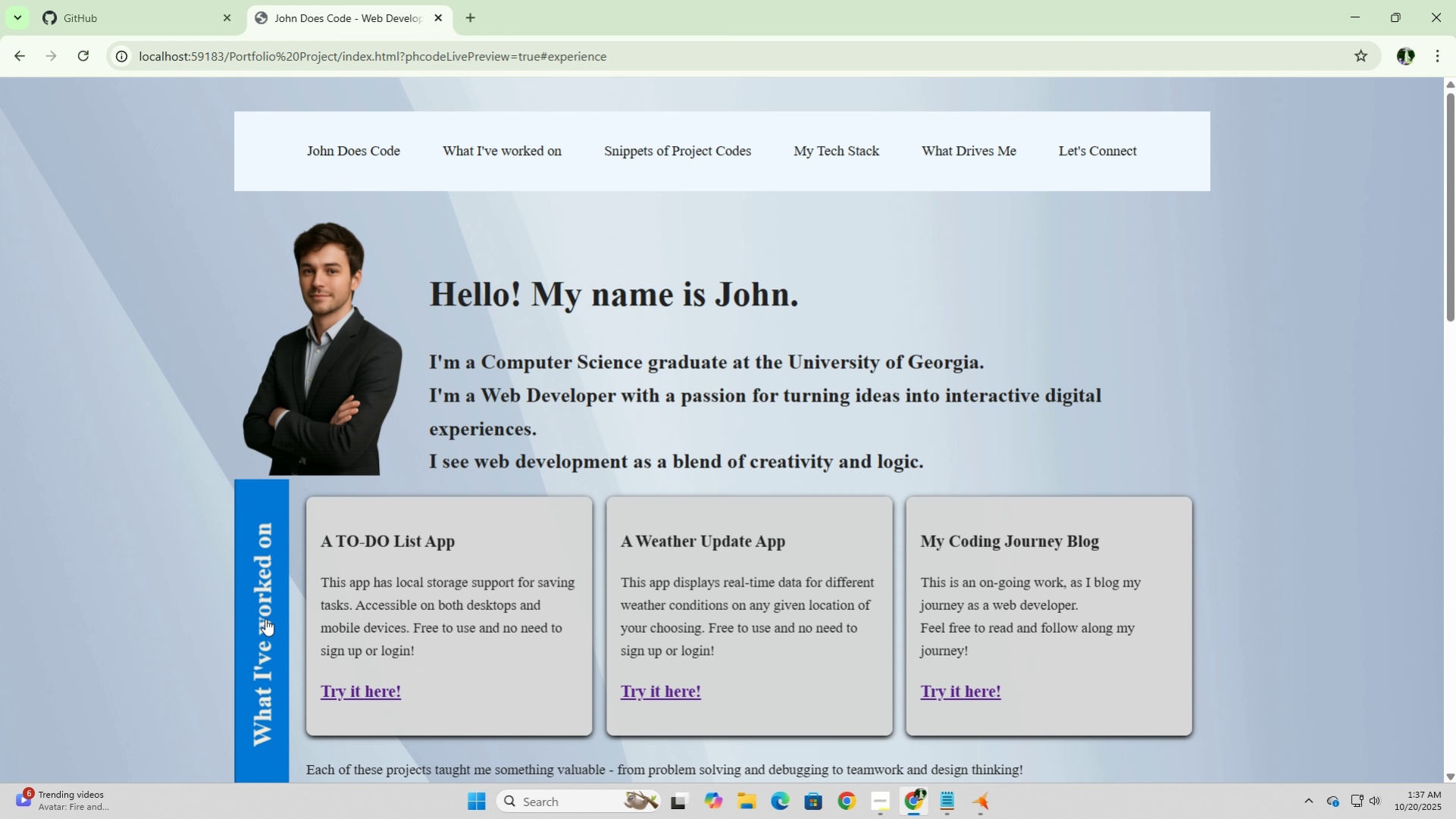 
scroll: coordinate [265, 618], scroll_direction: down, amount: 3.0
 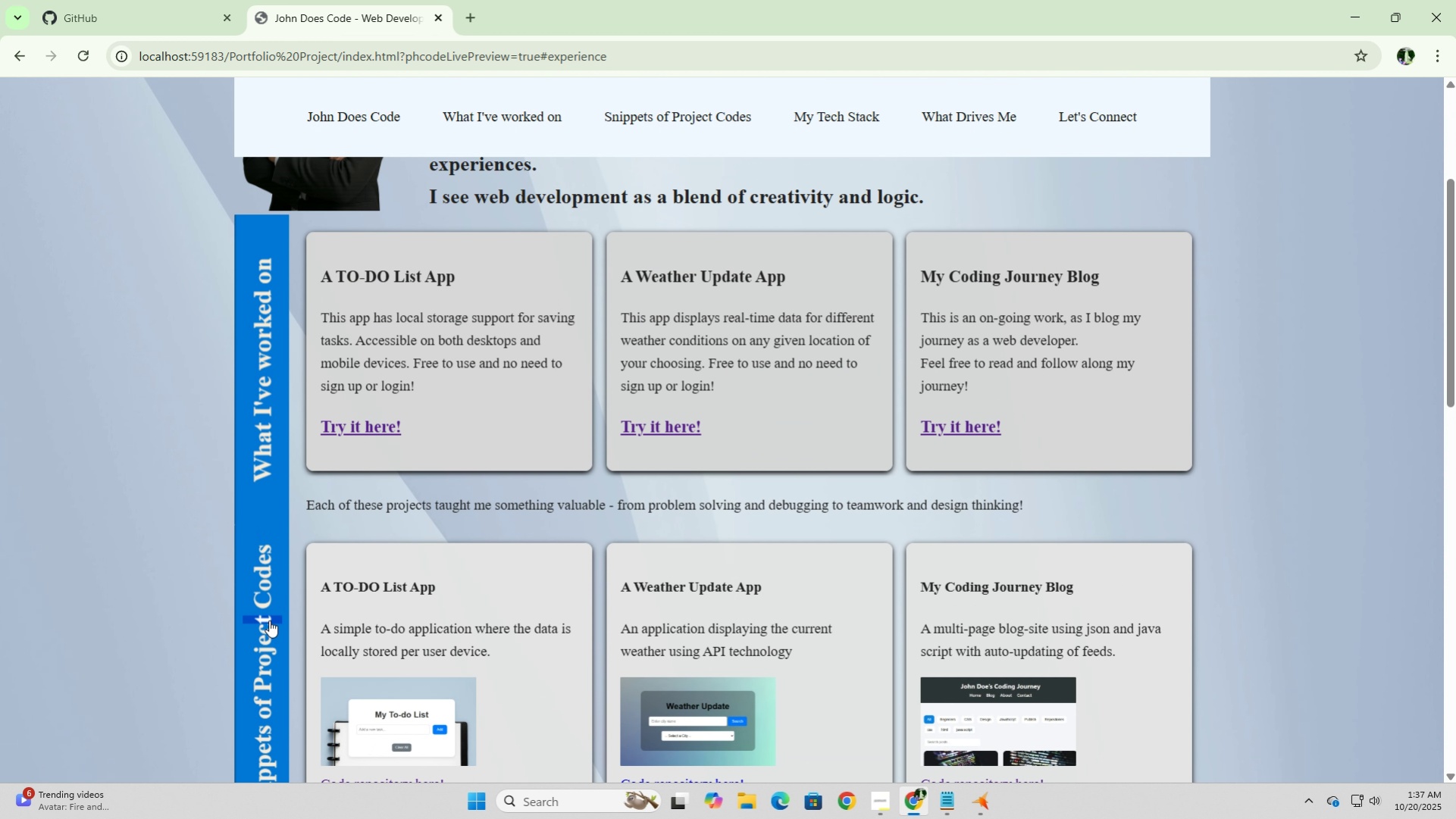 
left_click_drag(start_coordinate=[265, 618], to_coordinate=[269, 620])
 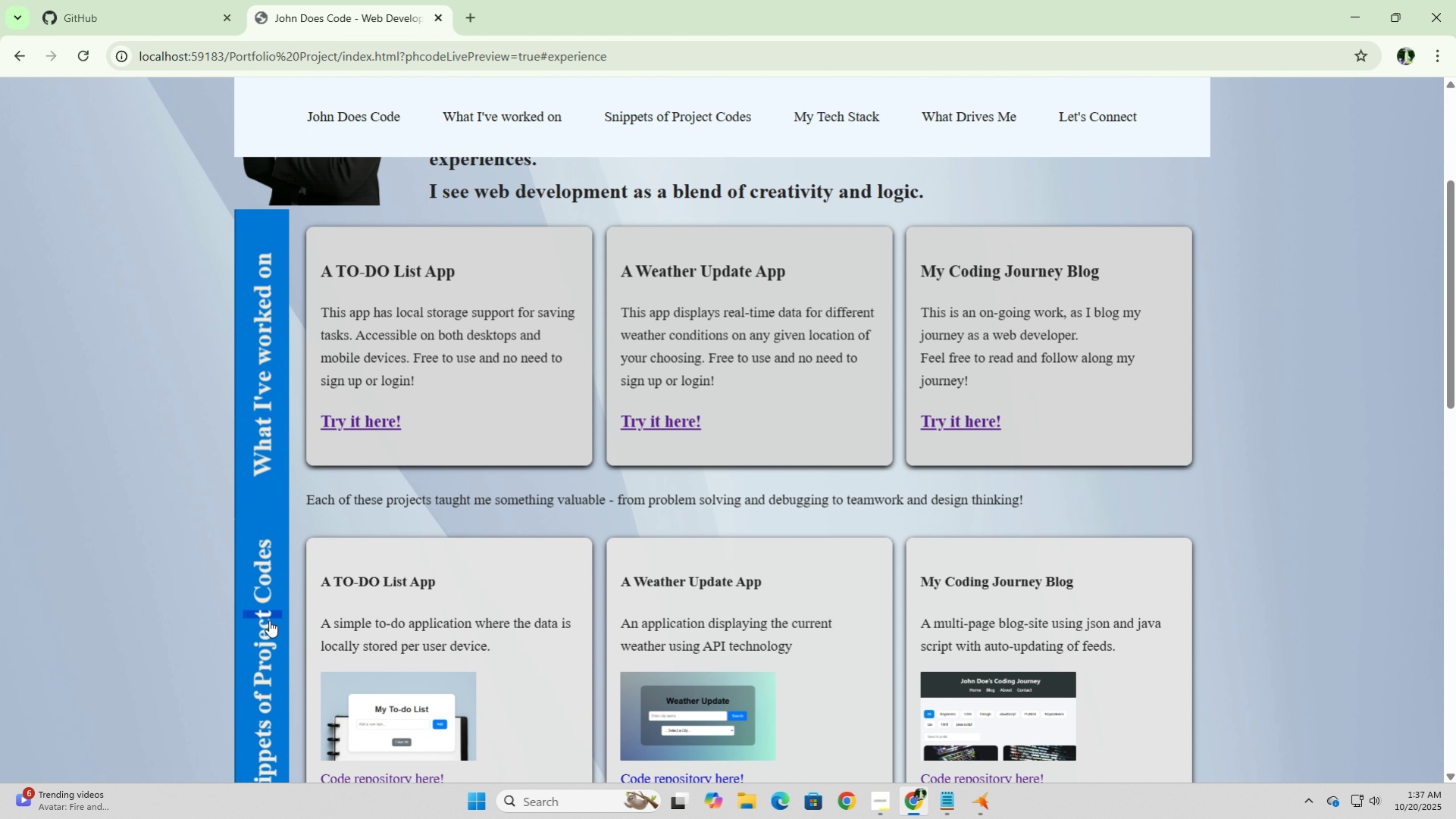 
scroll: coordinate [269, 620], scroll_direction: down, amount: 3.0
 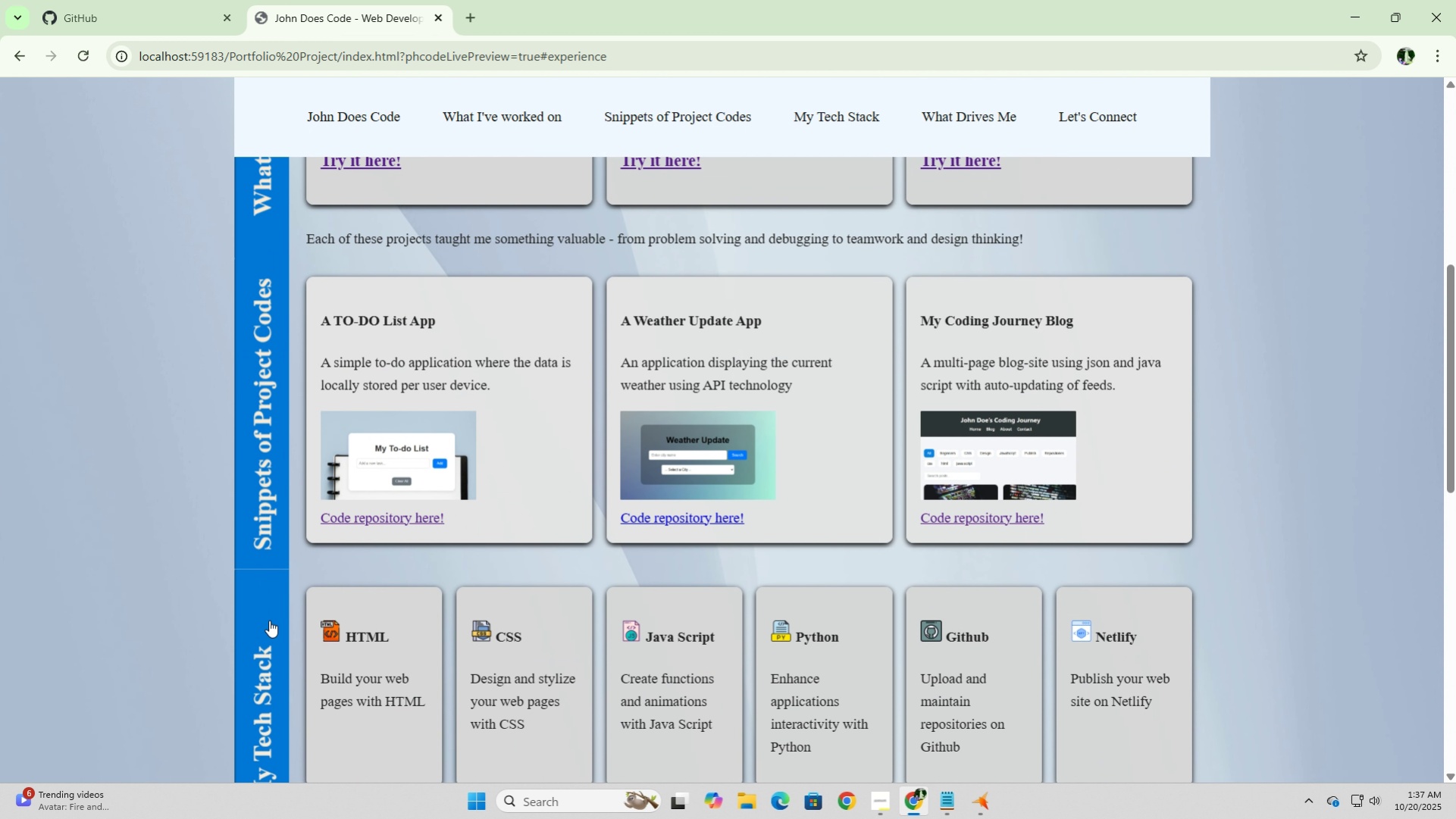 
left_click([269, 620])
 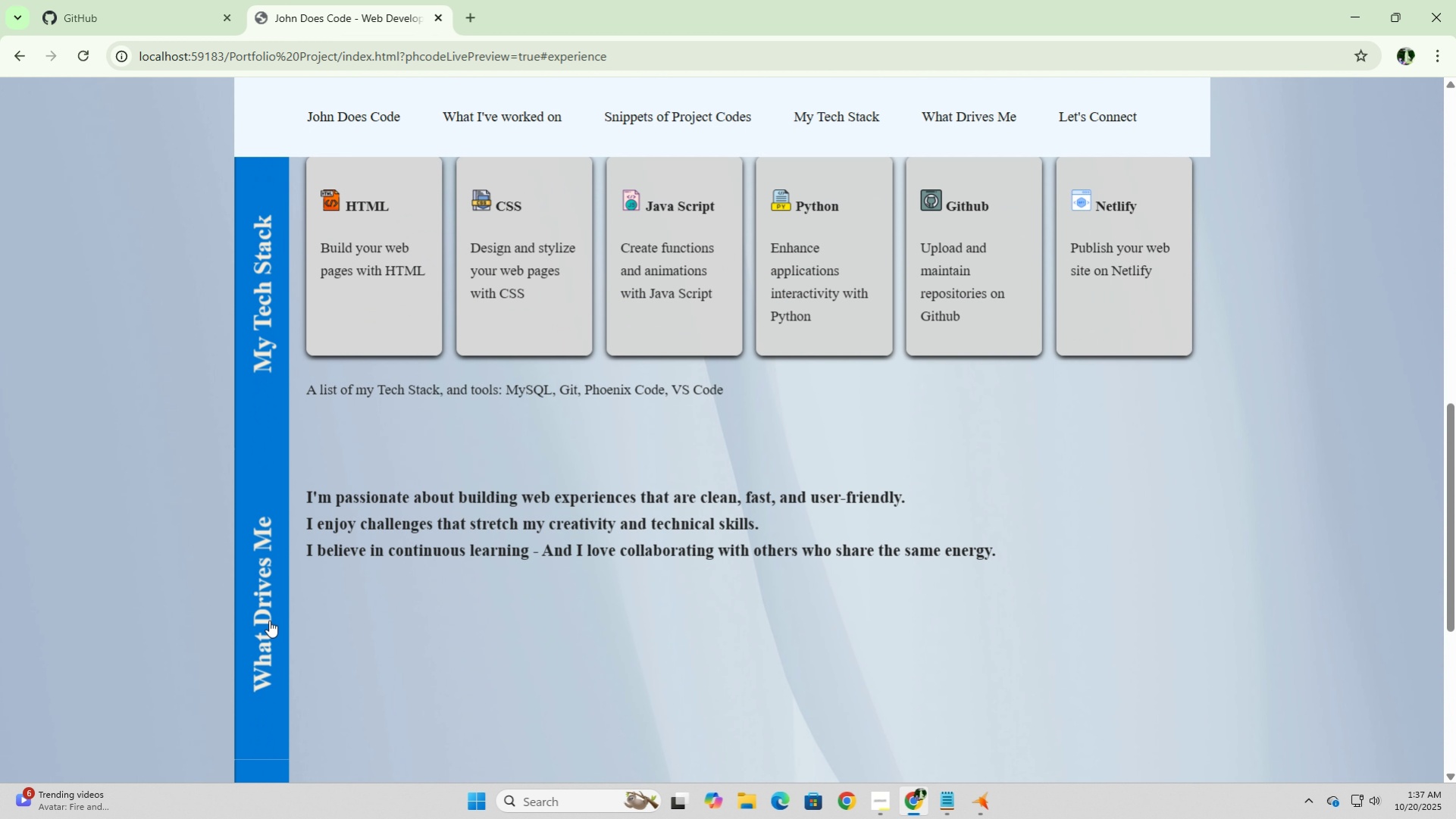 
left_click([269, 620])
 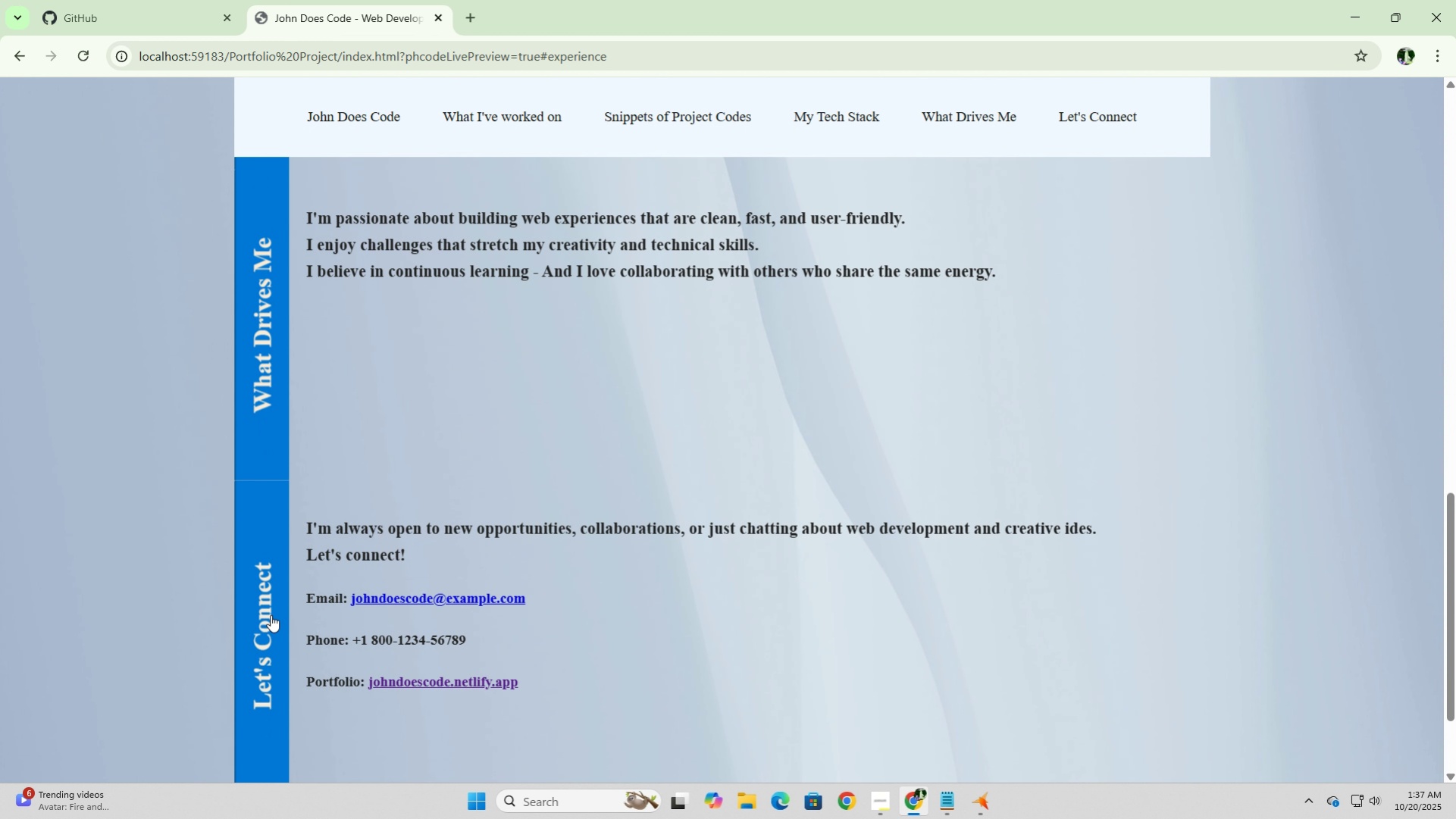 
left_click([269, 620])
 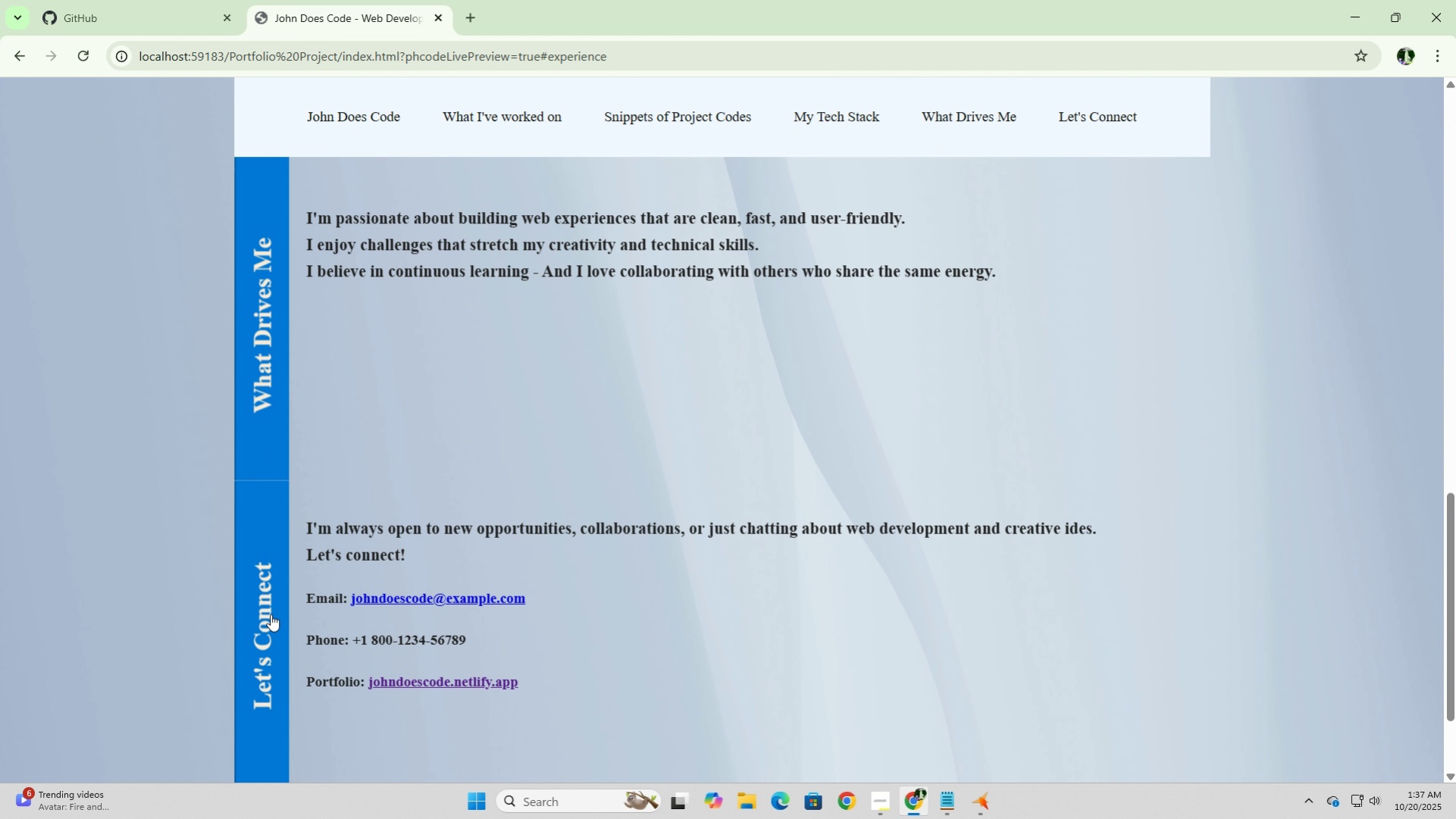 
scroll: coordinate [271, 613], scroll_direction: down, amount: 6.0
 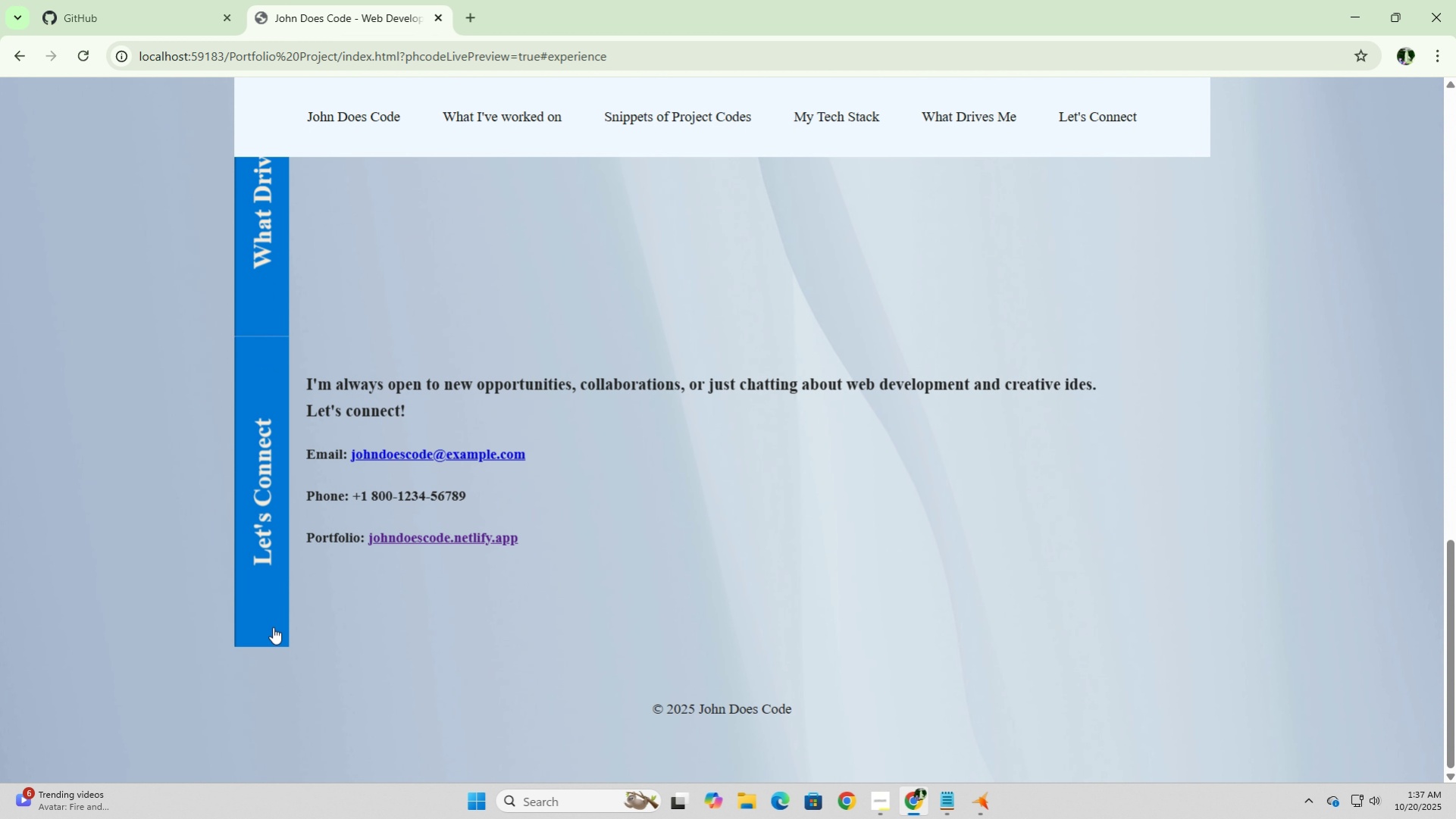 
scroll: coordinate [550, 548], scroll_direction: up, amount: 14.0
 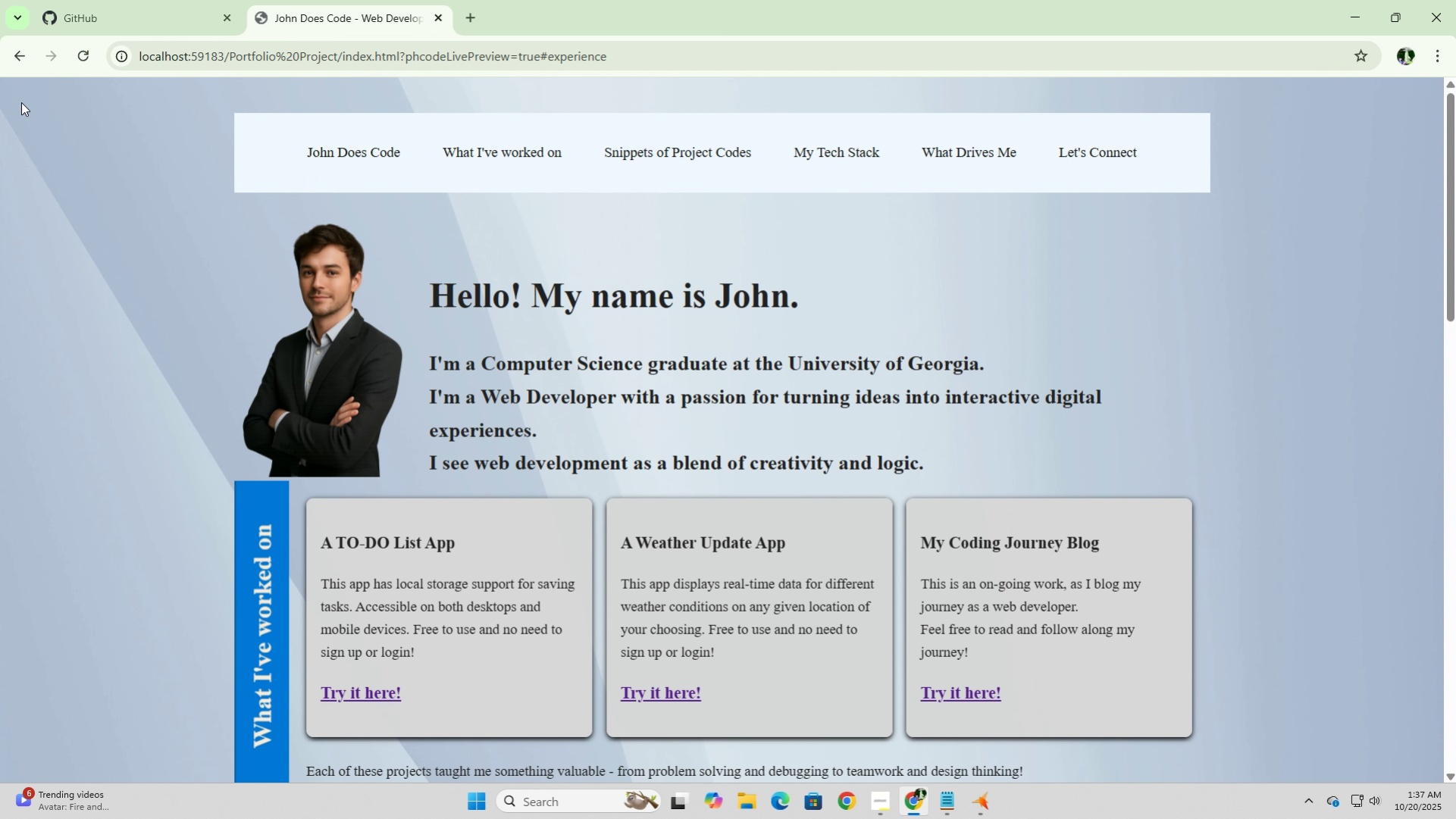 
left_click([83, 61])
 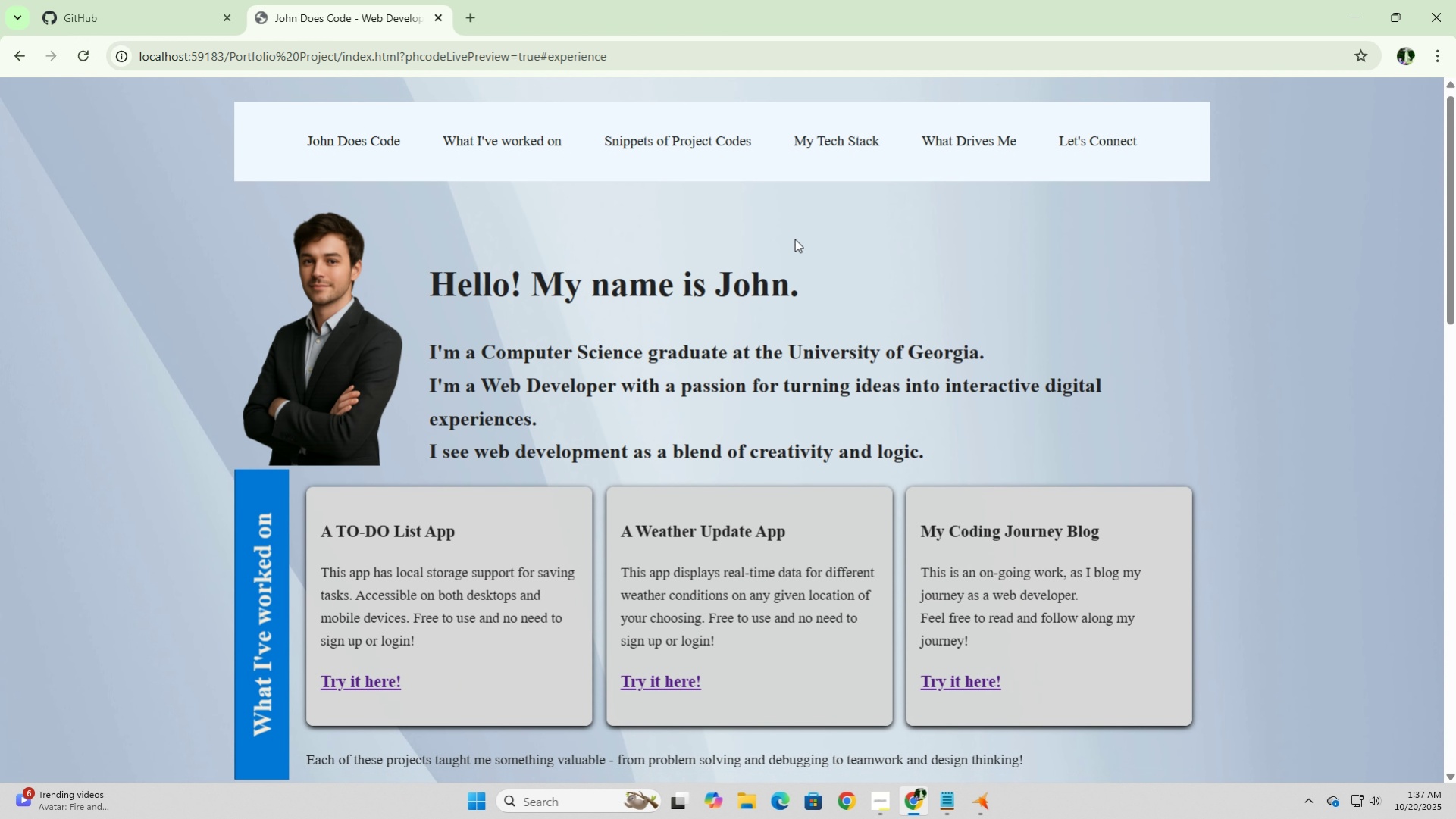 
scroll: coordinate [794, 239], scroll_direction: down, amount: 2.0
 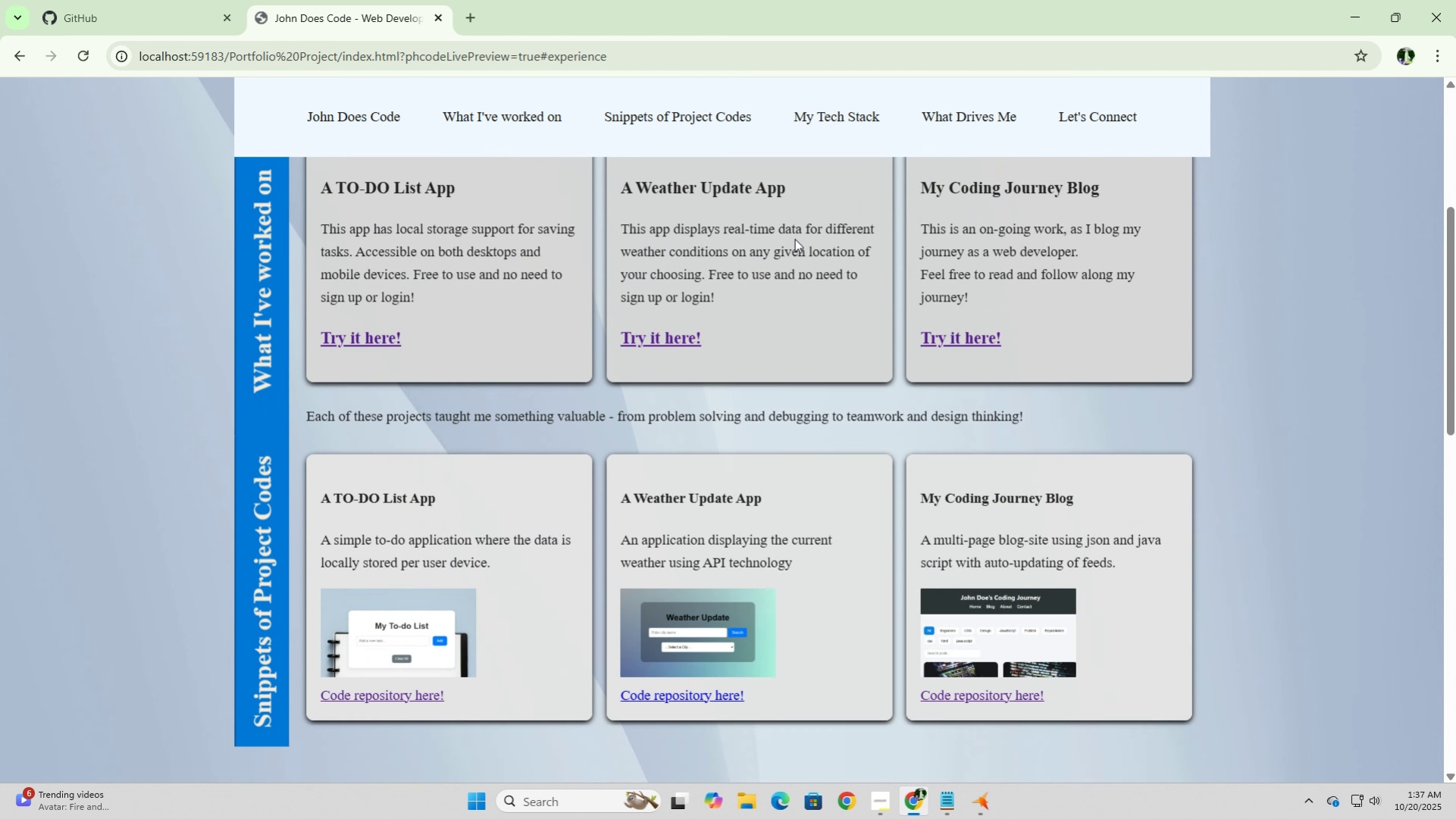 
scroll: coordinate [794, 239], scroll_direction: up, amount: 8.0
 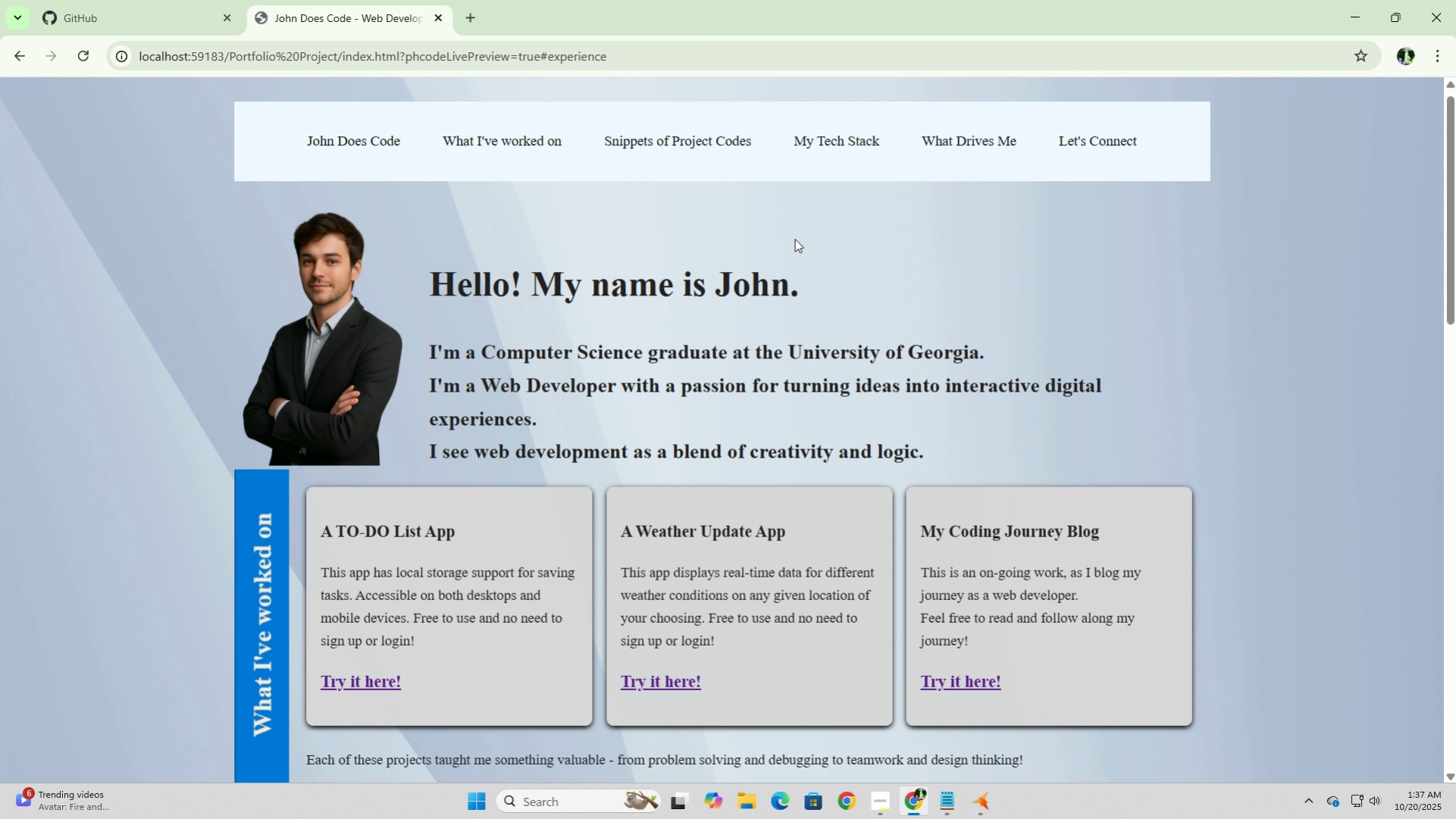 
scroll: coordinate [794, 239], scroll_direction: down, amount: 4.0
 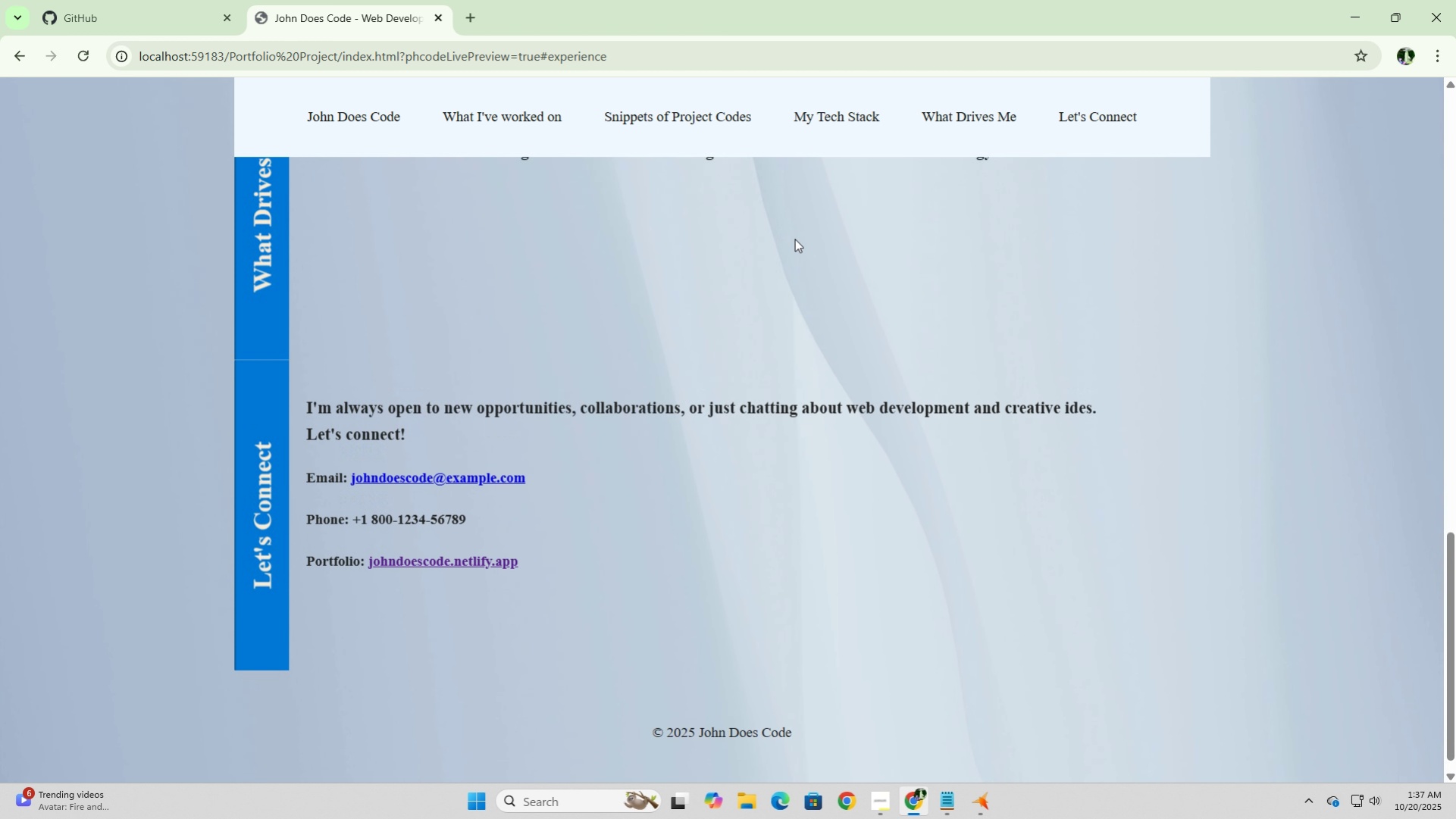 
scroll: coordinate [798, 239], scroll_direction: up, amount: 19.0
 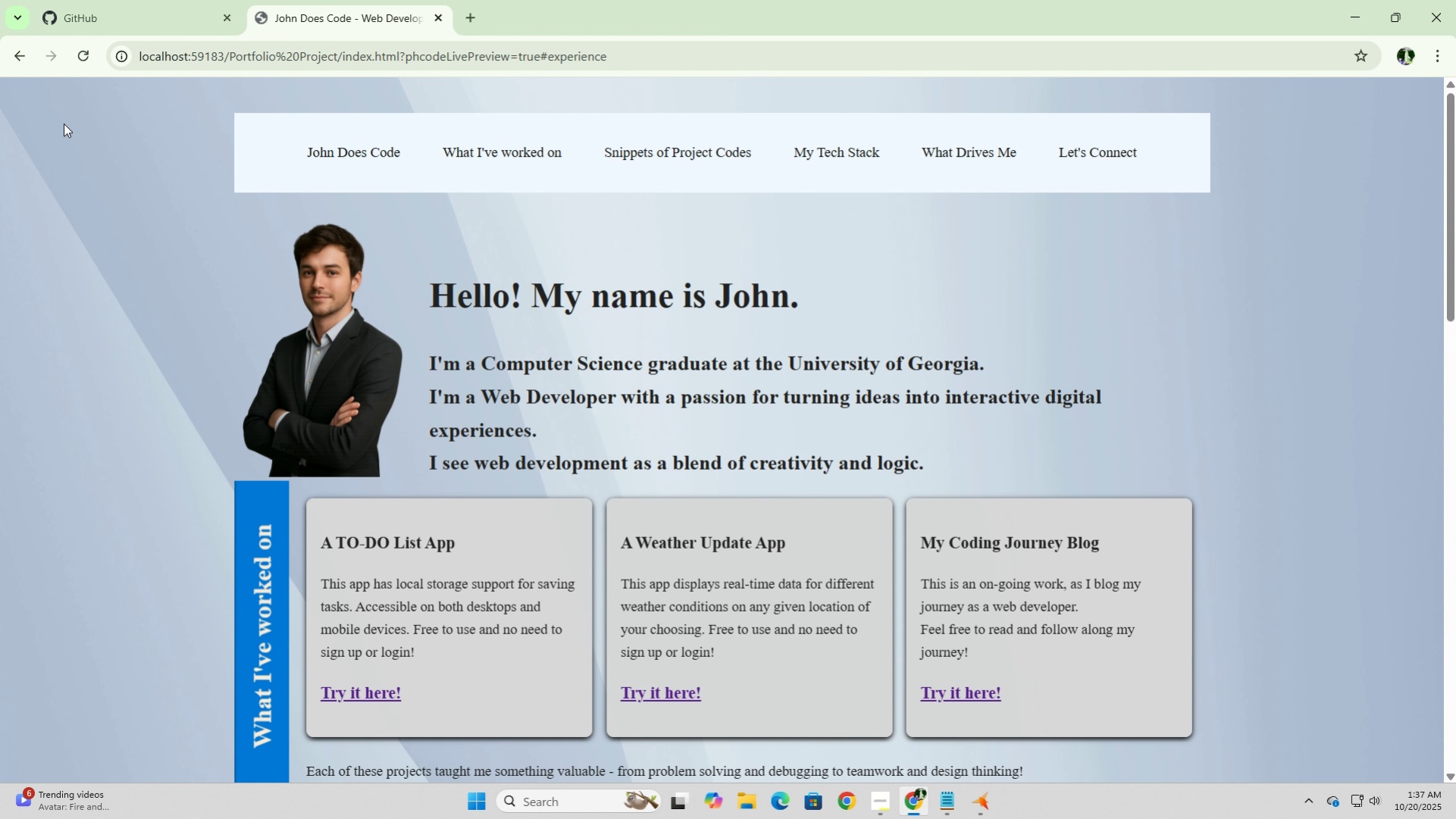 
left_click([83, 56])
 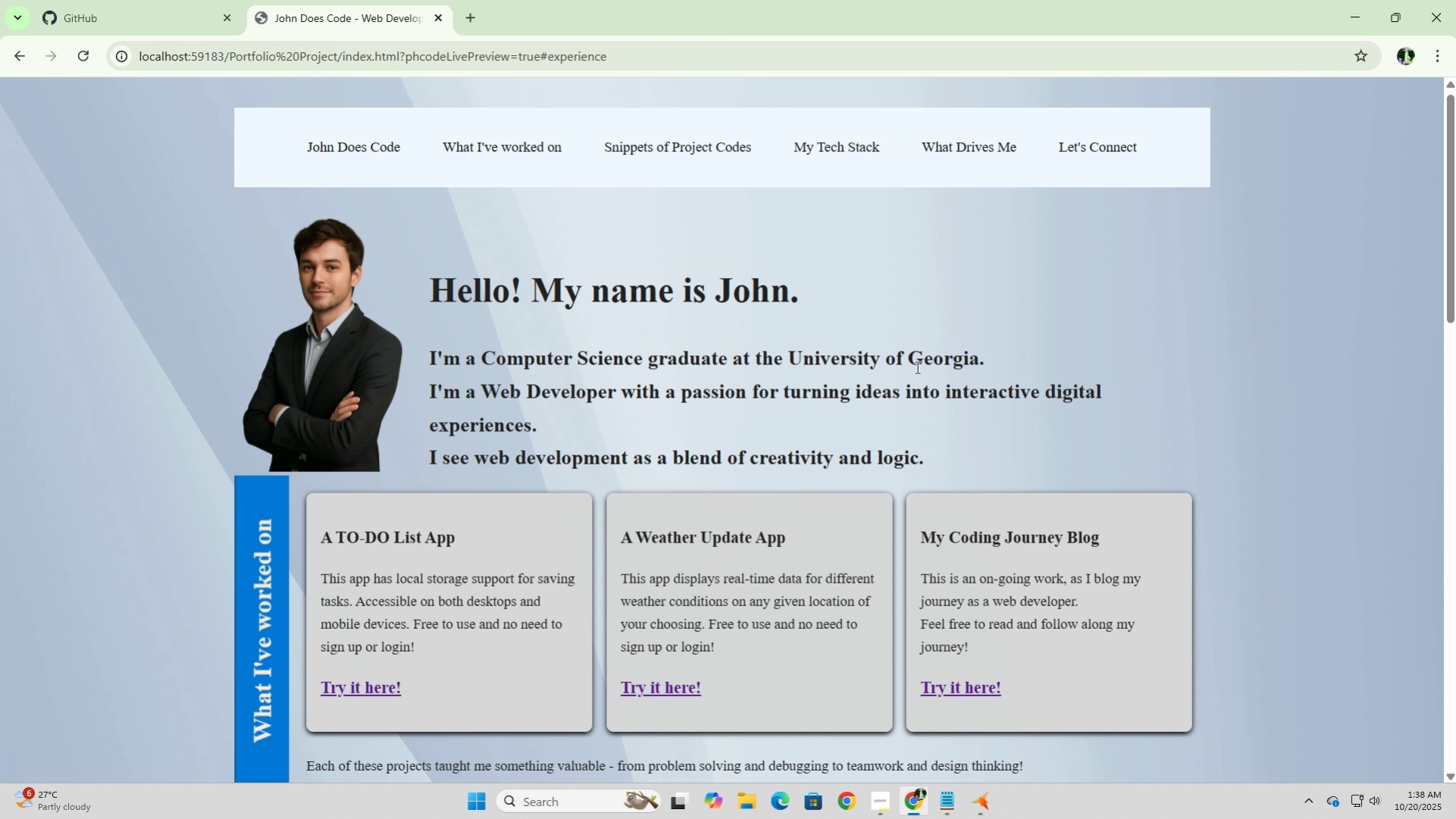 
wait(6.86)
 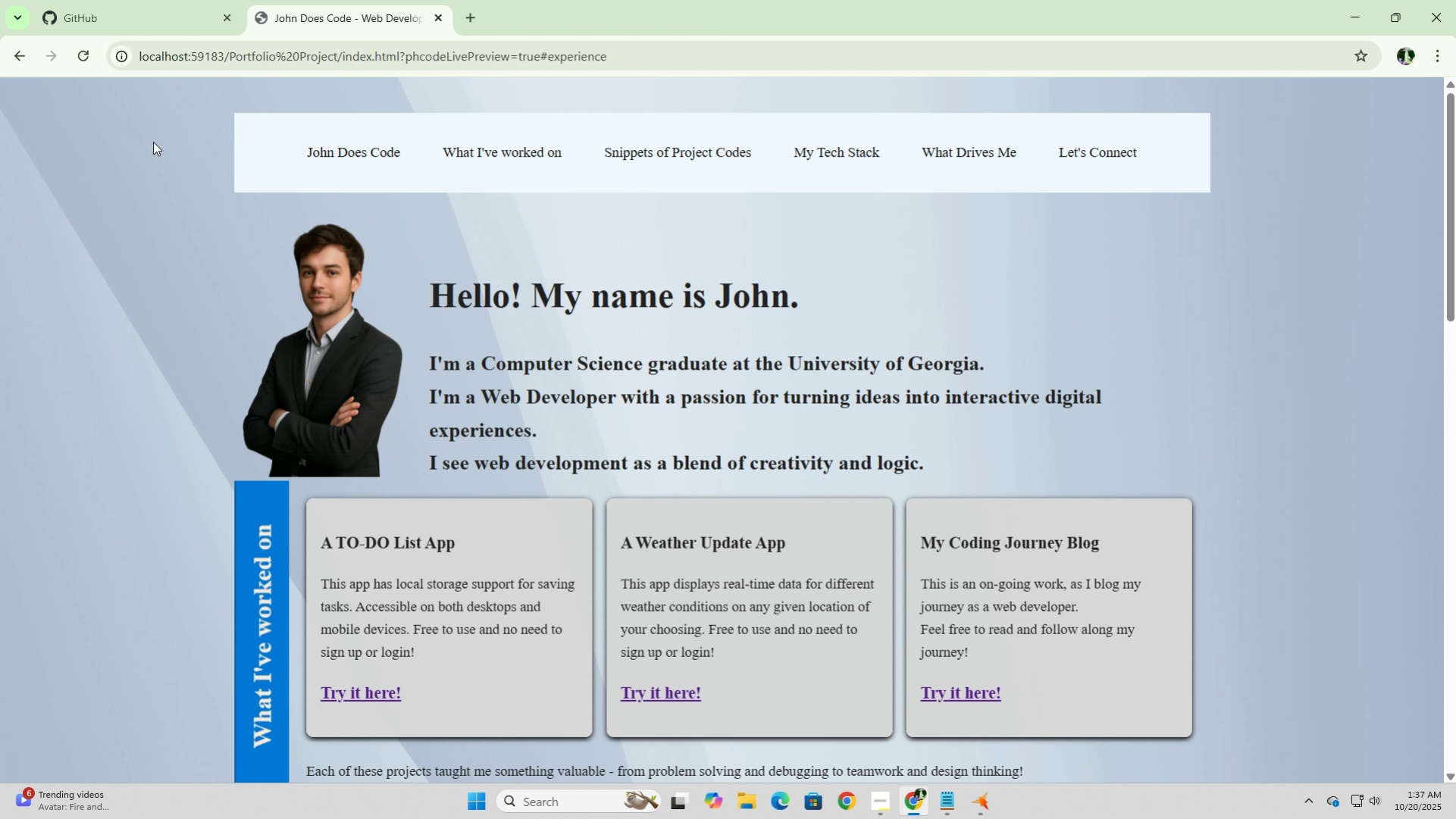 
scroll: coordinate [916, 367], scroll_direction: down, amount: 12.0
 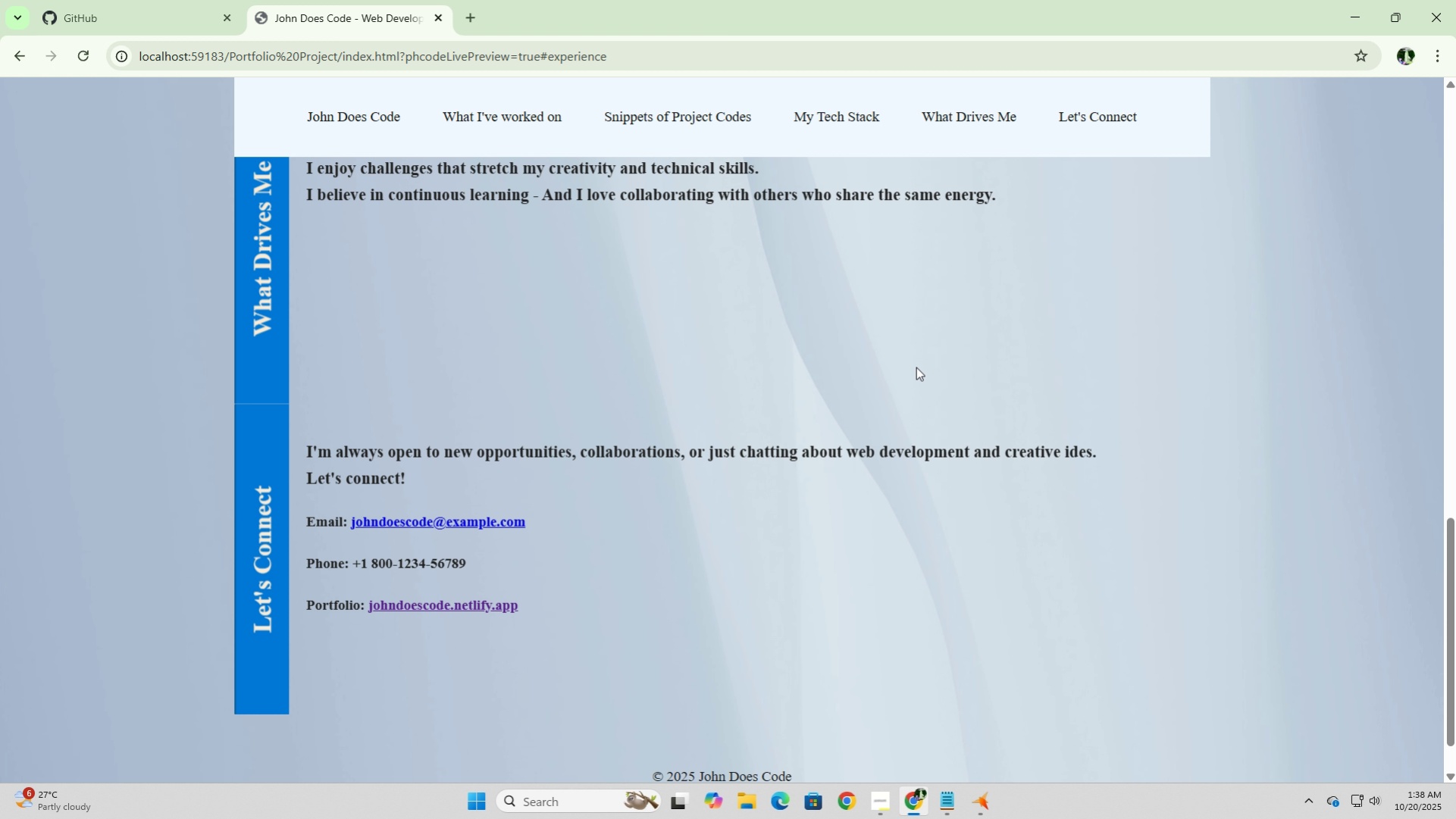 
scroll: coordinate [572, 536], scroll_direction: up, amount: 25.0
 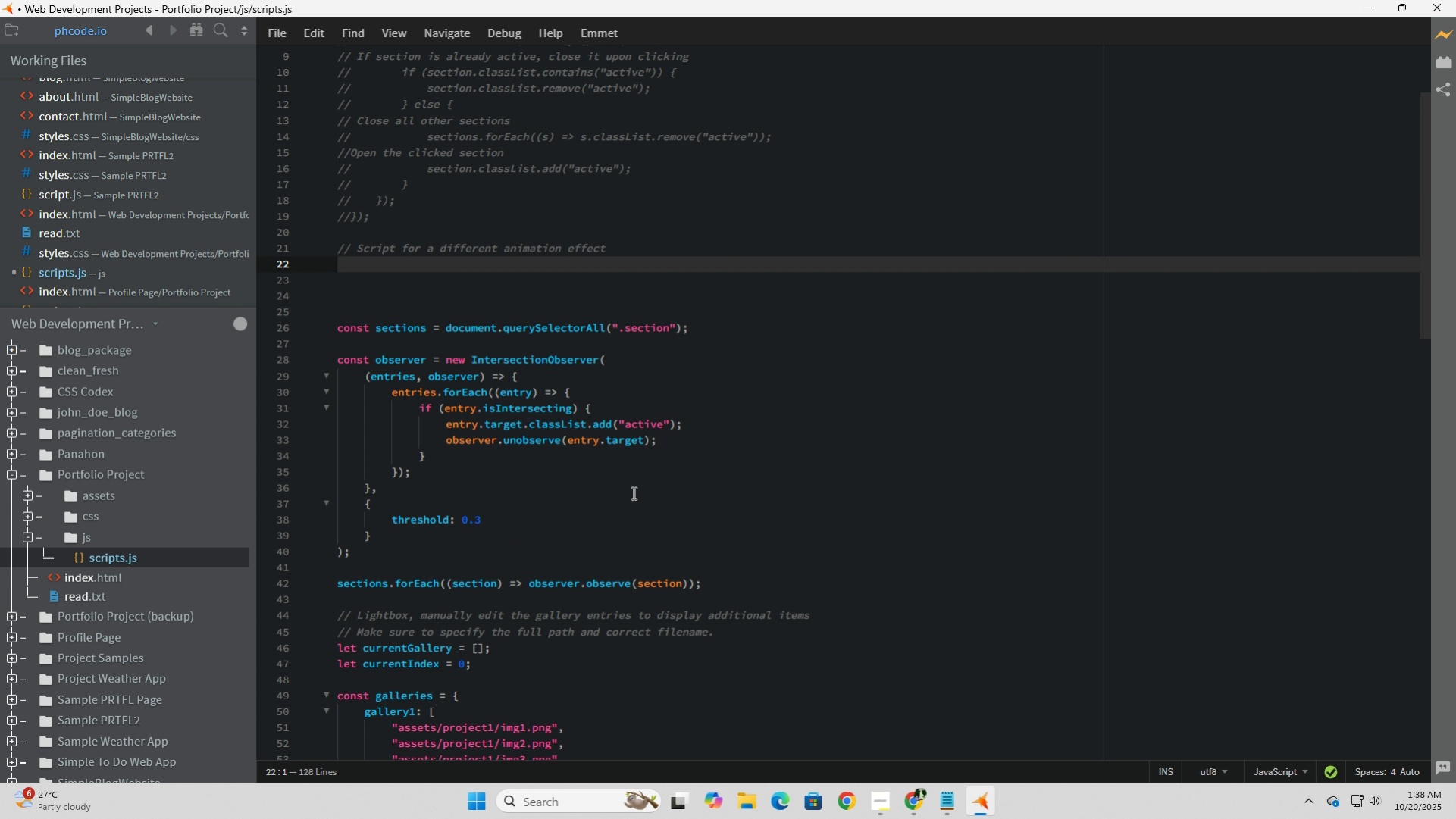 
left_click([647, 491])
 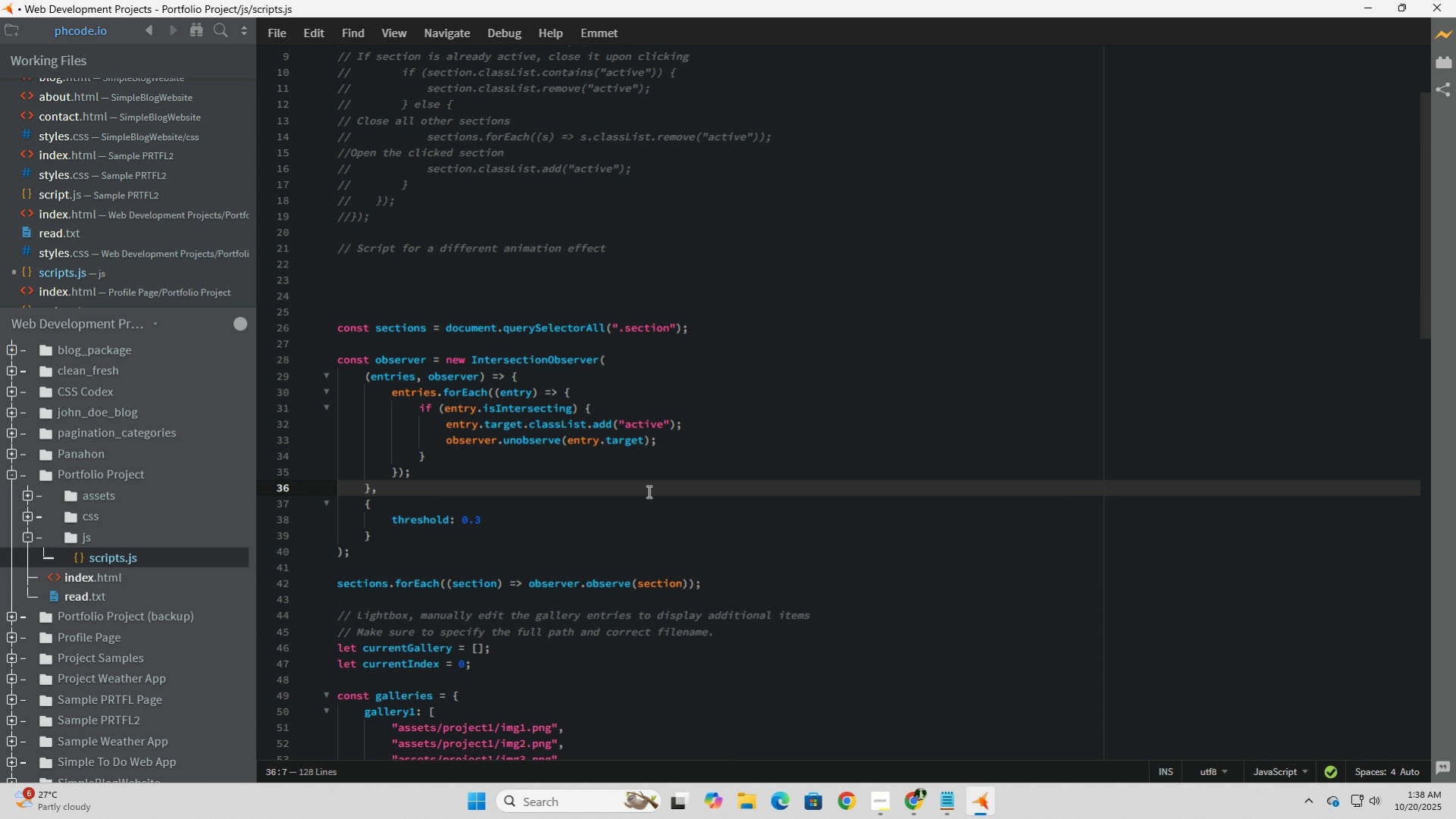 
wait(7.44)
 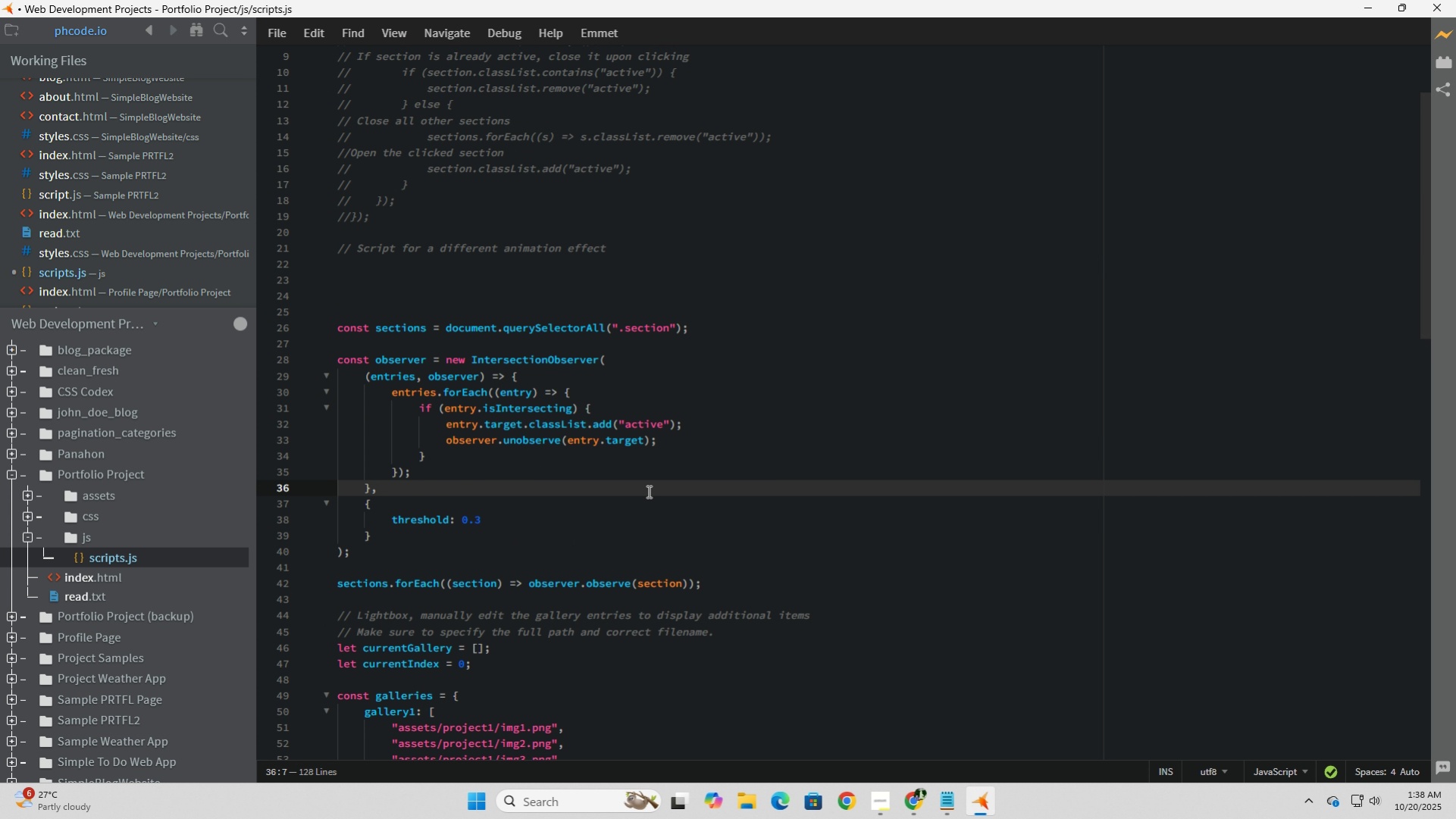 
left_click([26, 517])
 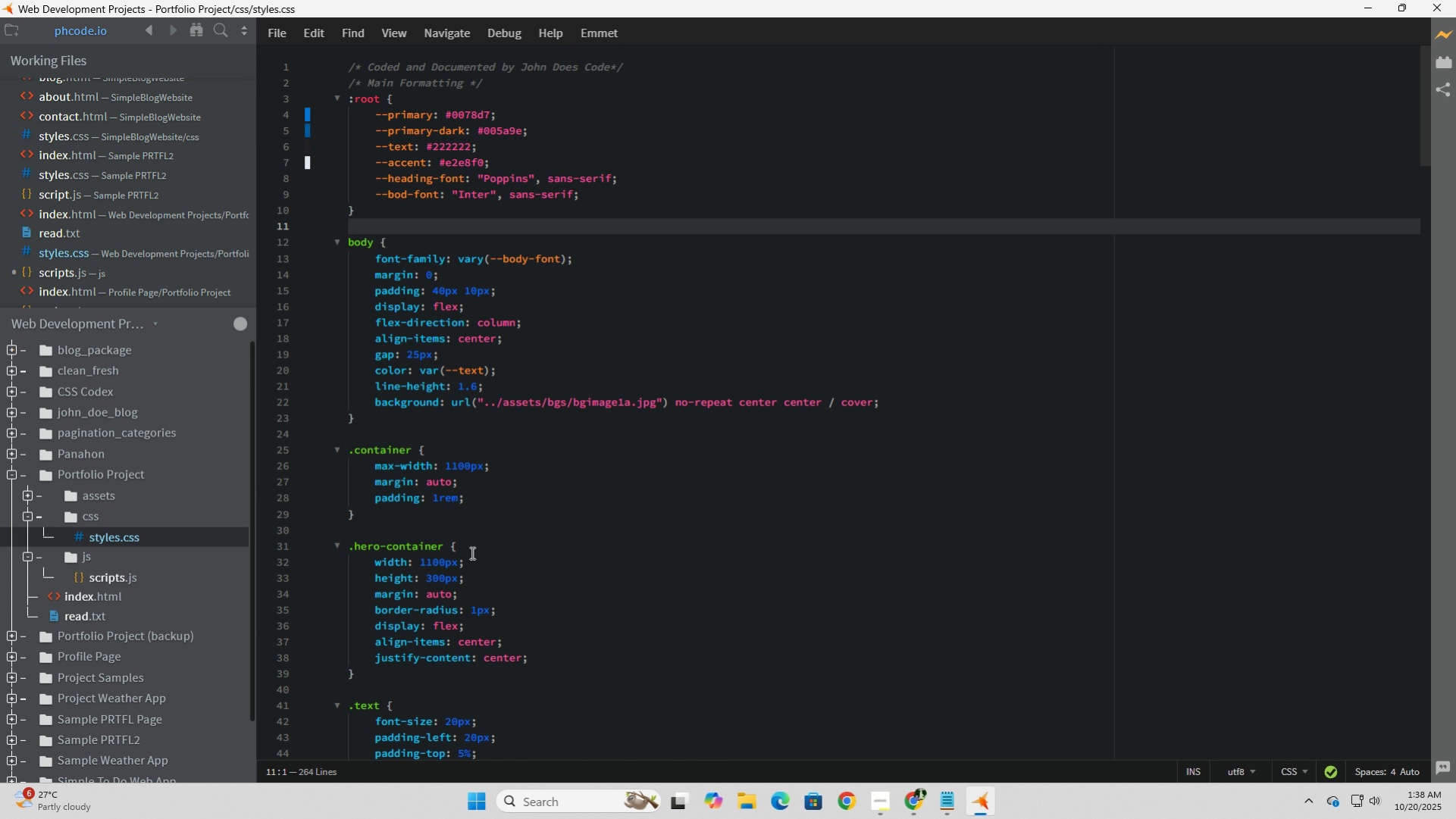 
scroll: coordinate [483, 570], scroll_direction: down, amount: 57.0
 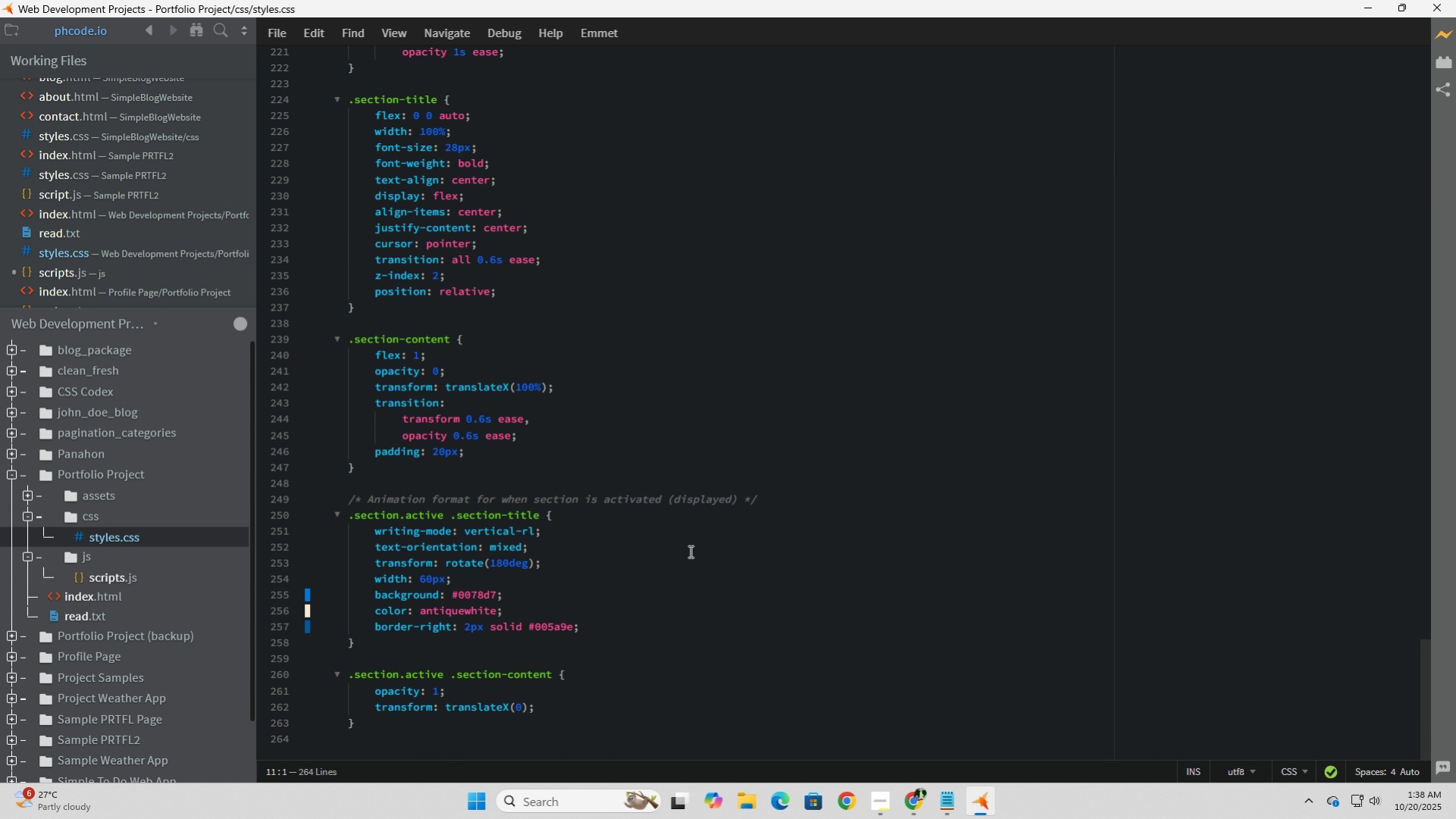 
left_click([692, 543])
 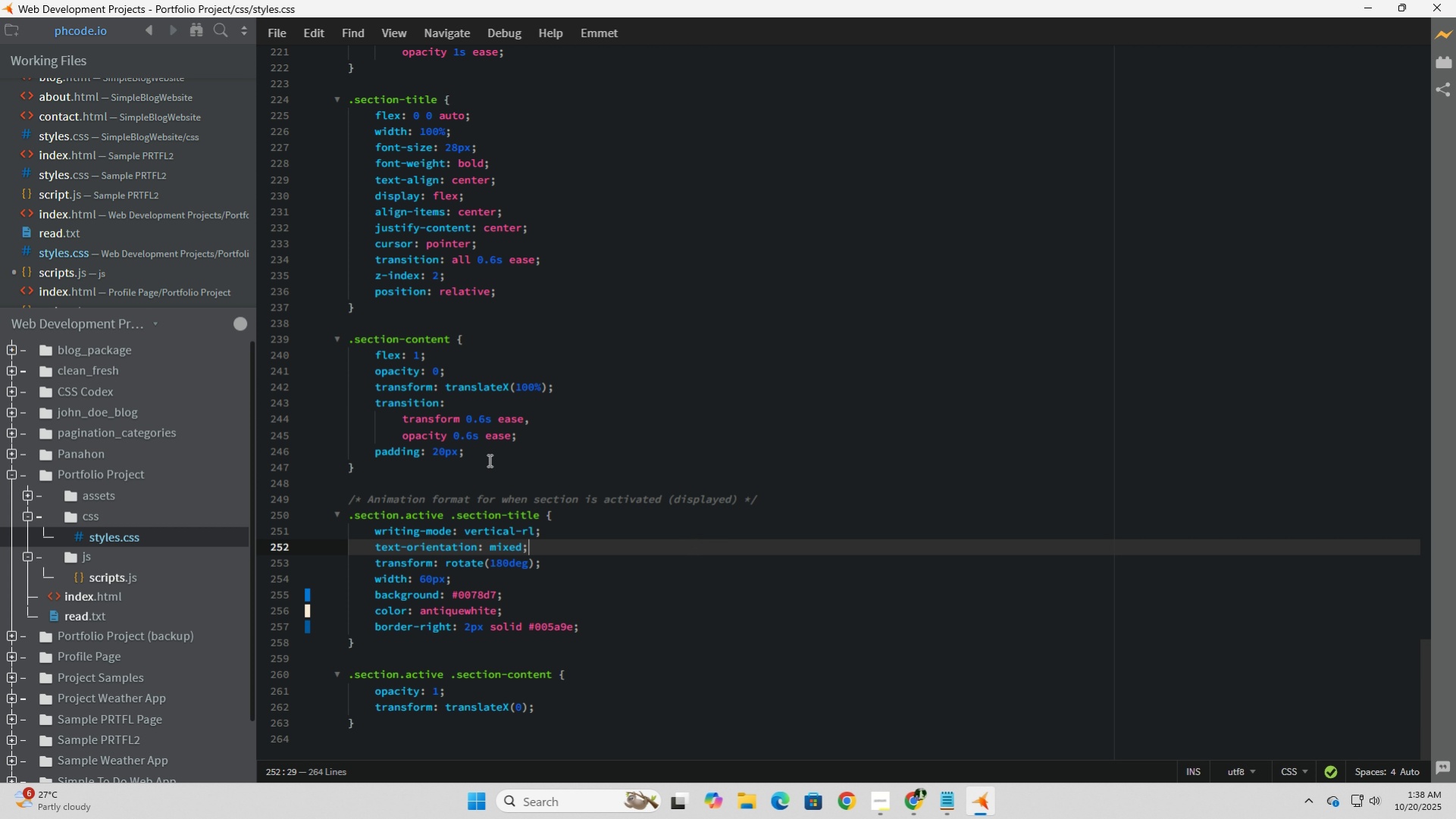 
wait(5.08)
 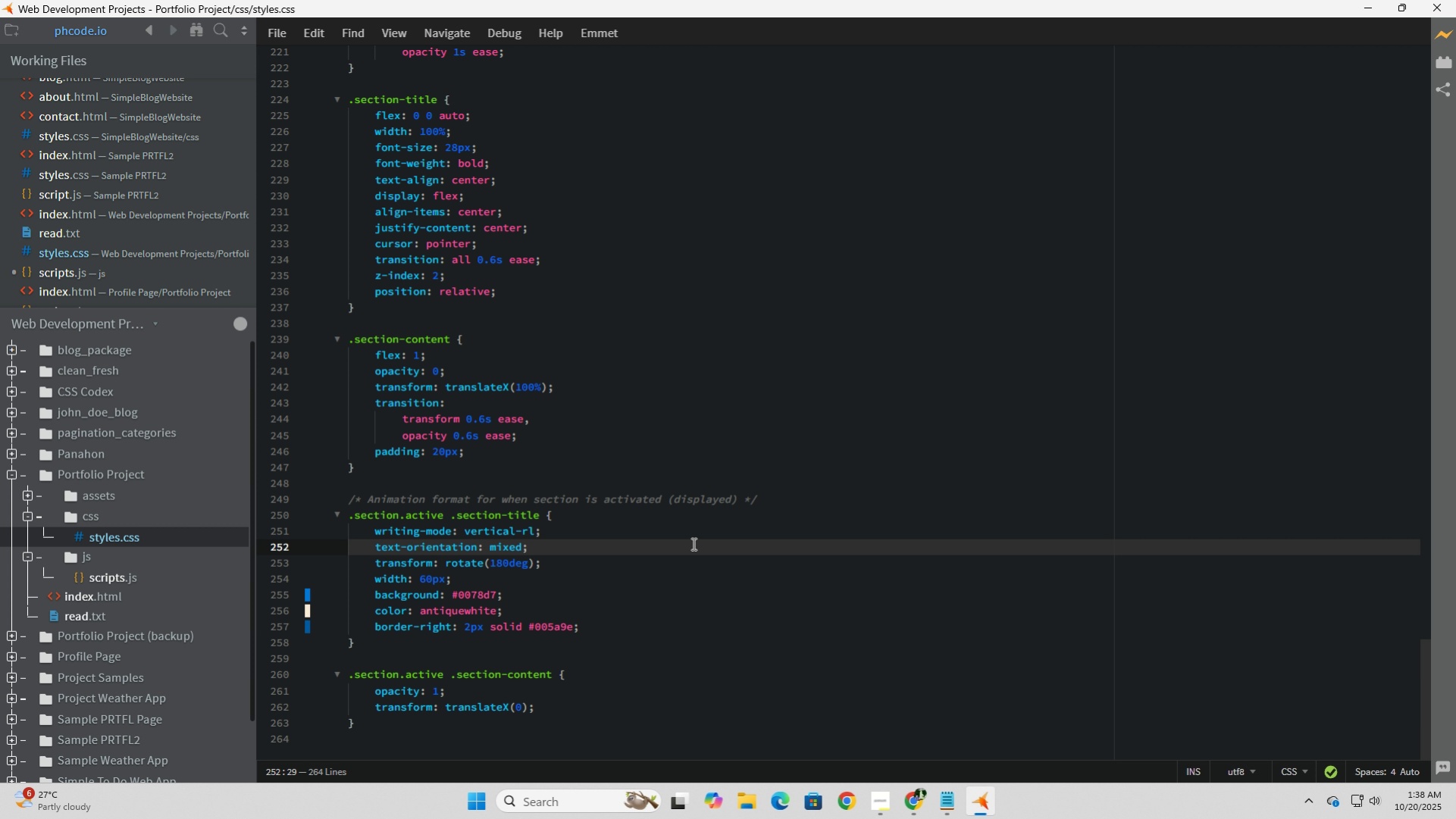 
scroll: coordinate [487, 449], scroll_direction: up, amount: 6.0
 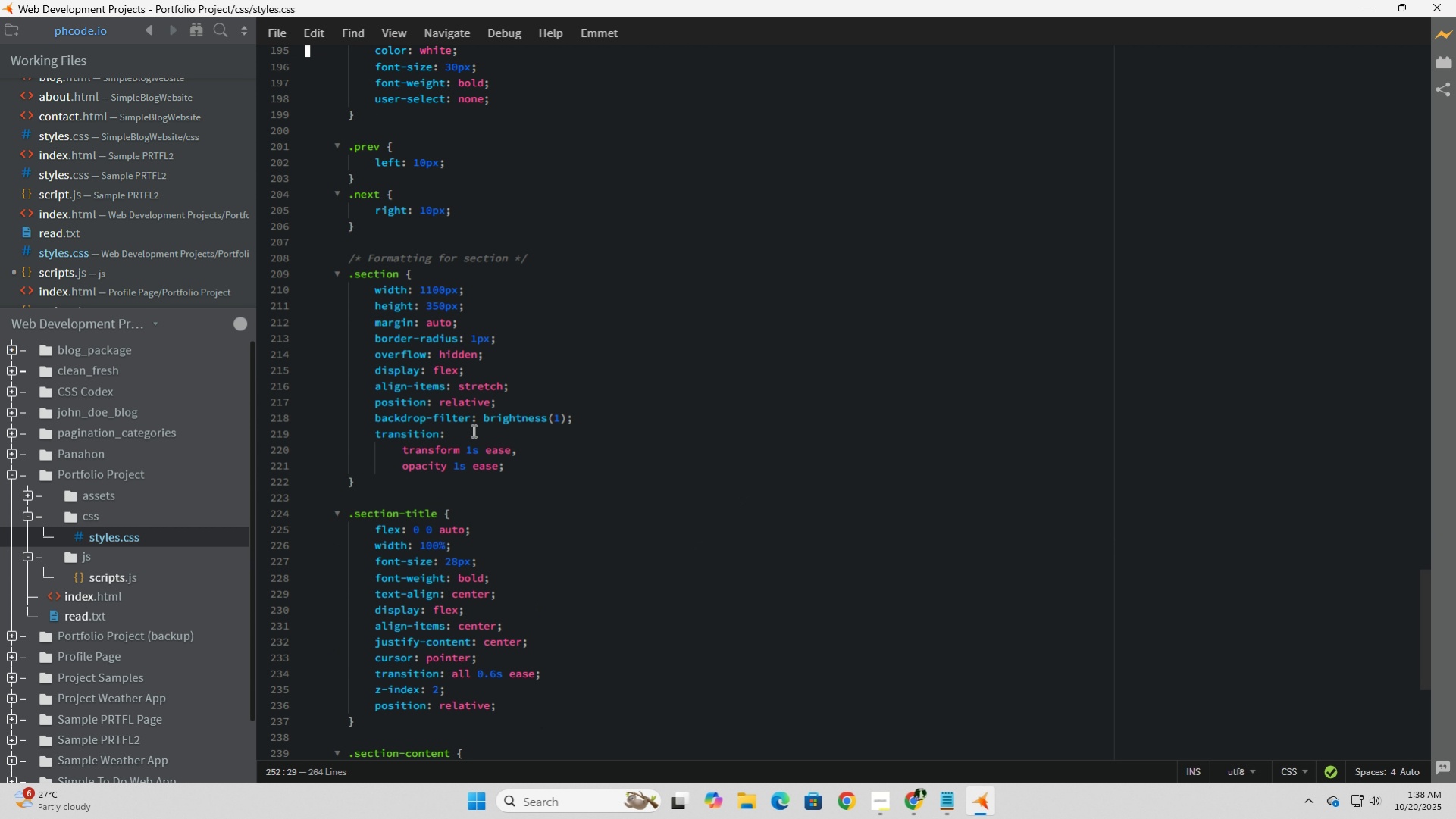 
left_click([518, 364])
 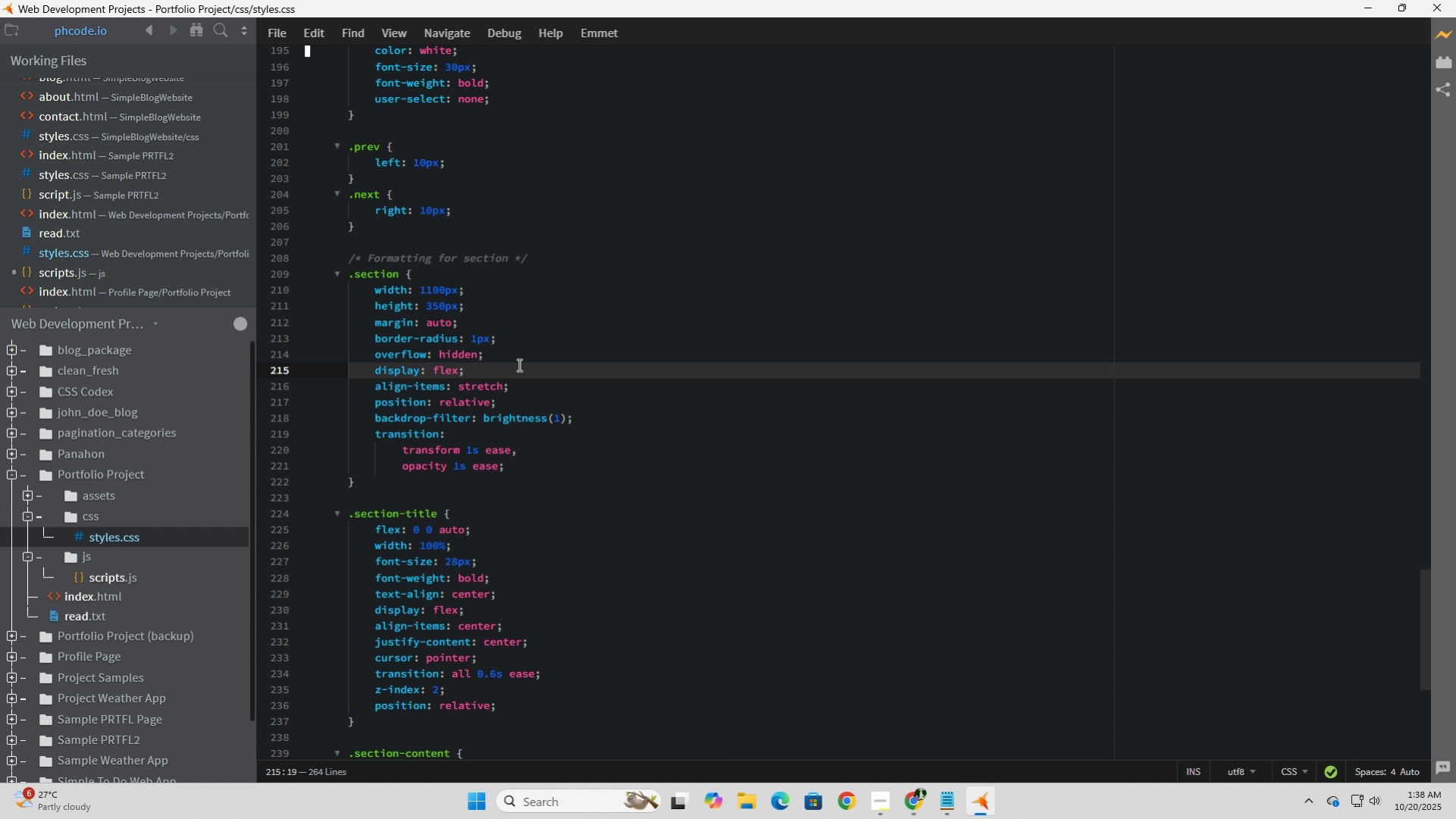 
wait(7.73)
 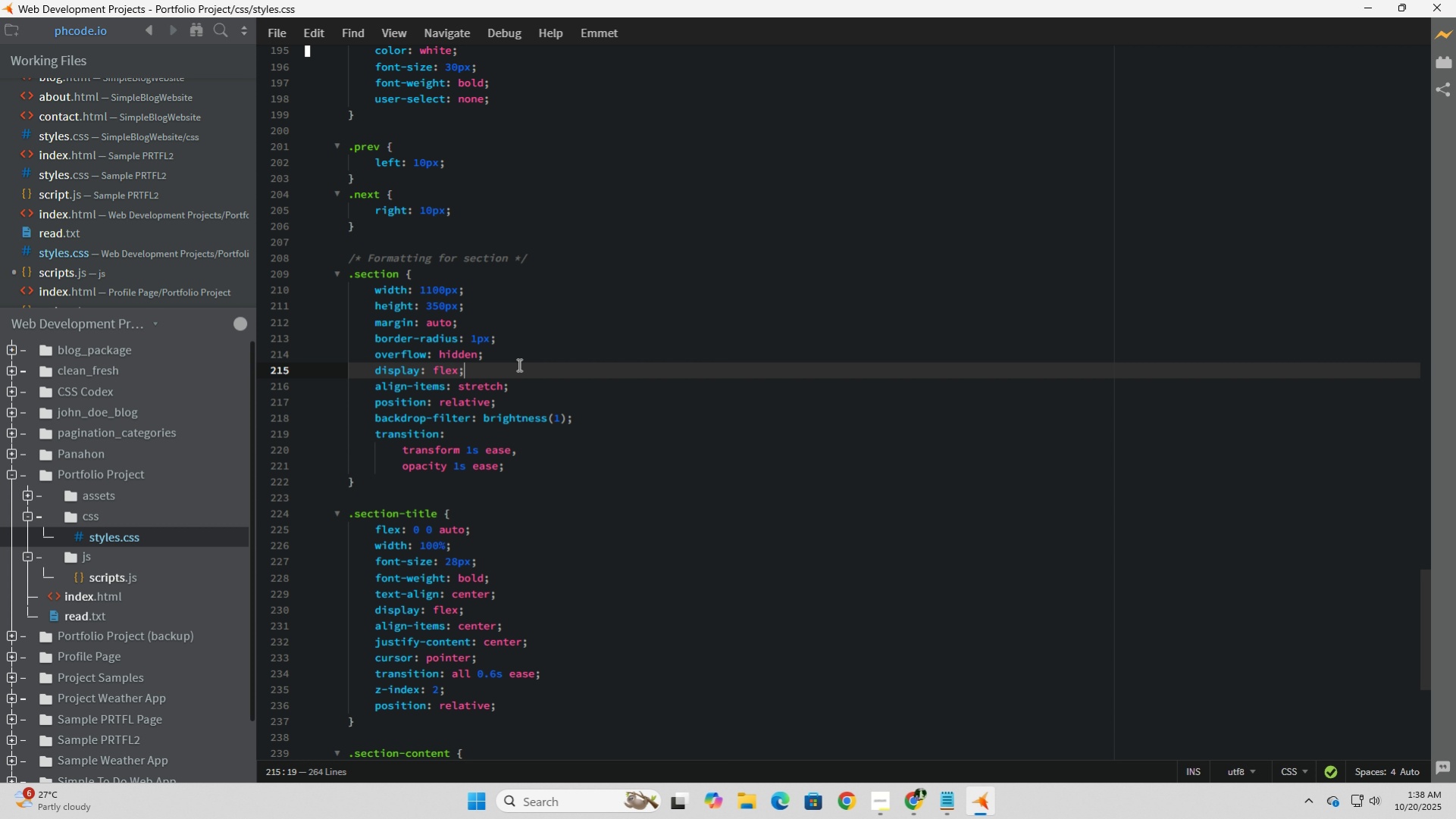 
left_click([521, 436])
 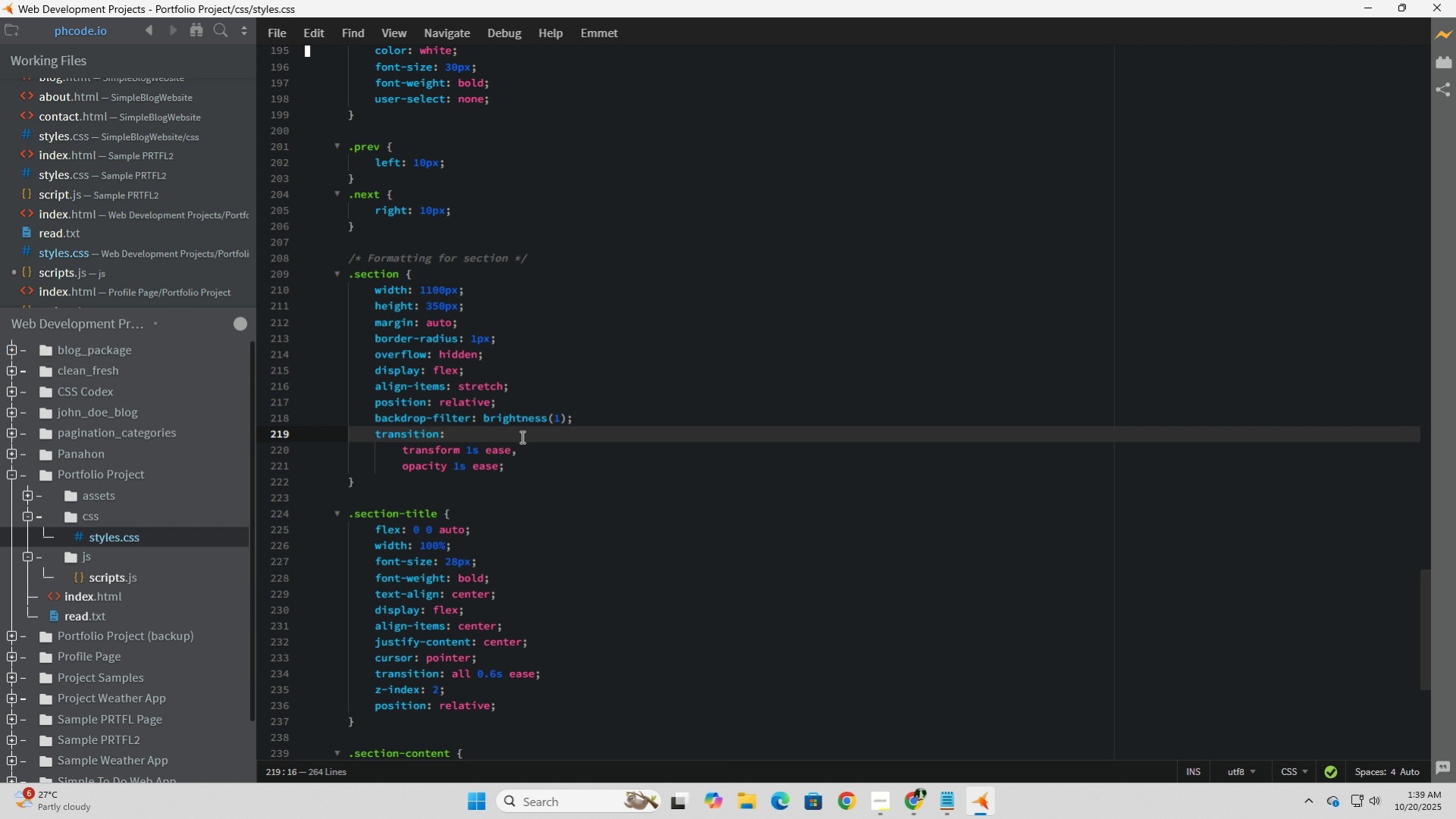 
wait(32.72)
 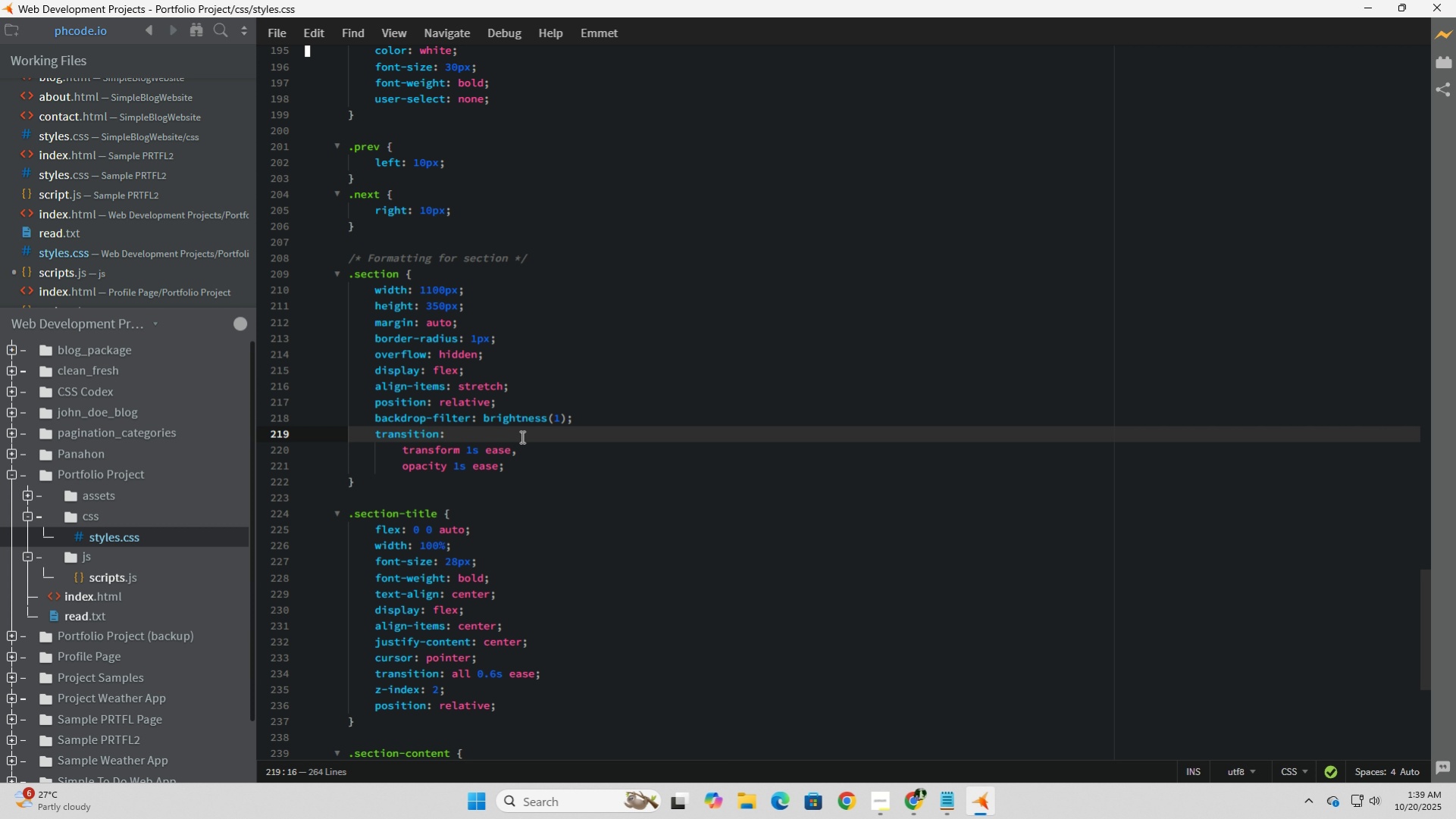 
scroll: coordinate [540, 524], scroll_direction: down, amount: 6.0
 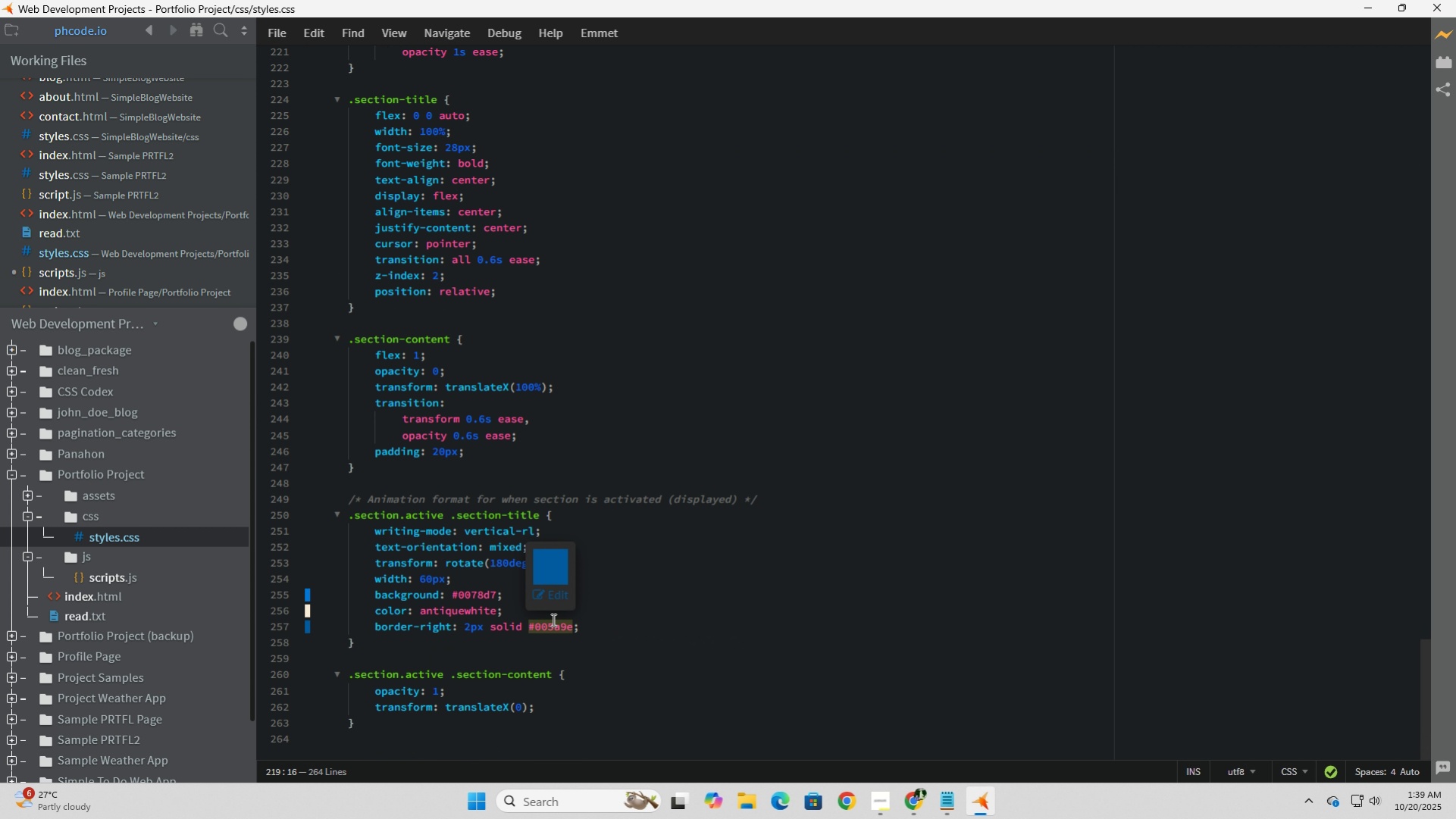 
left_click([719, 618])